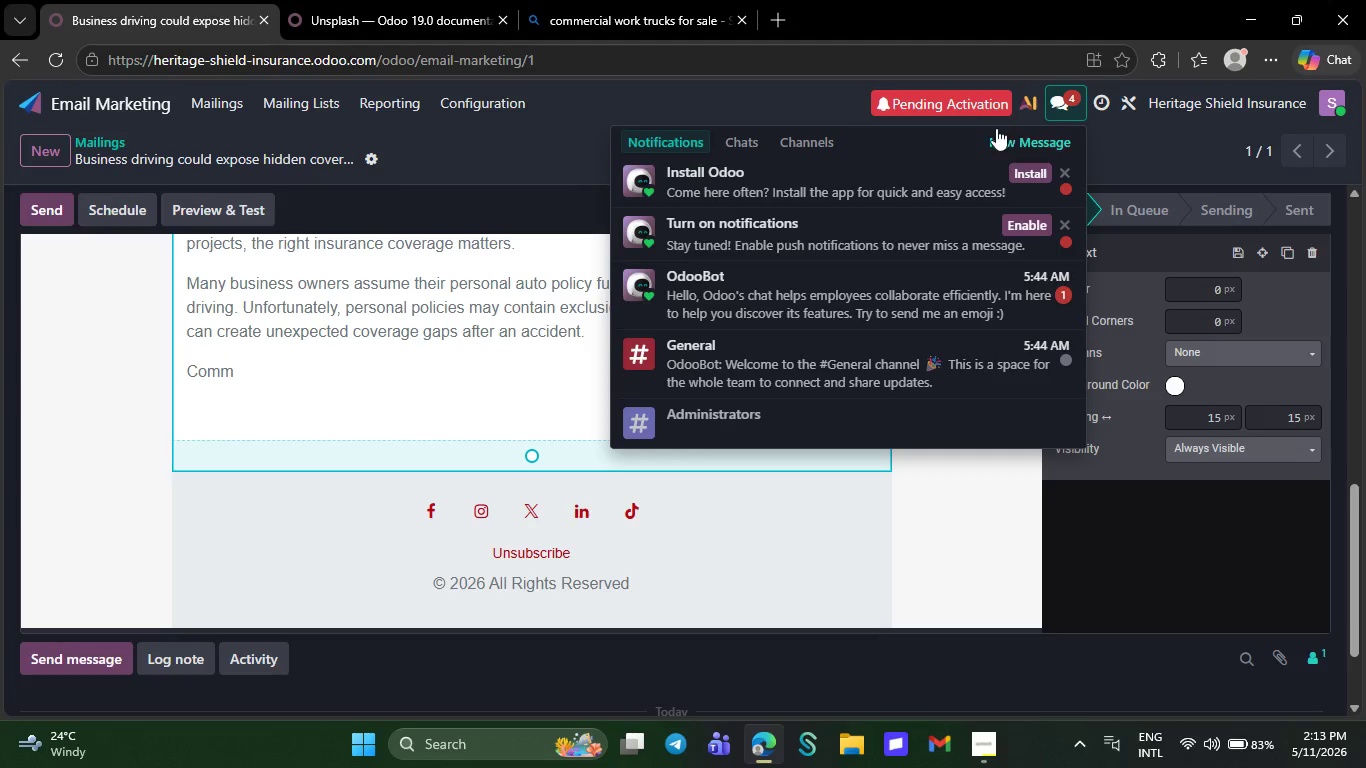 
left_click([939, 509])
 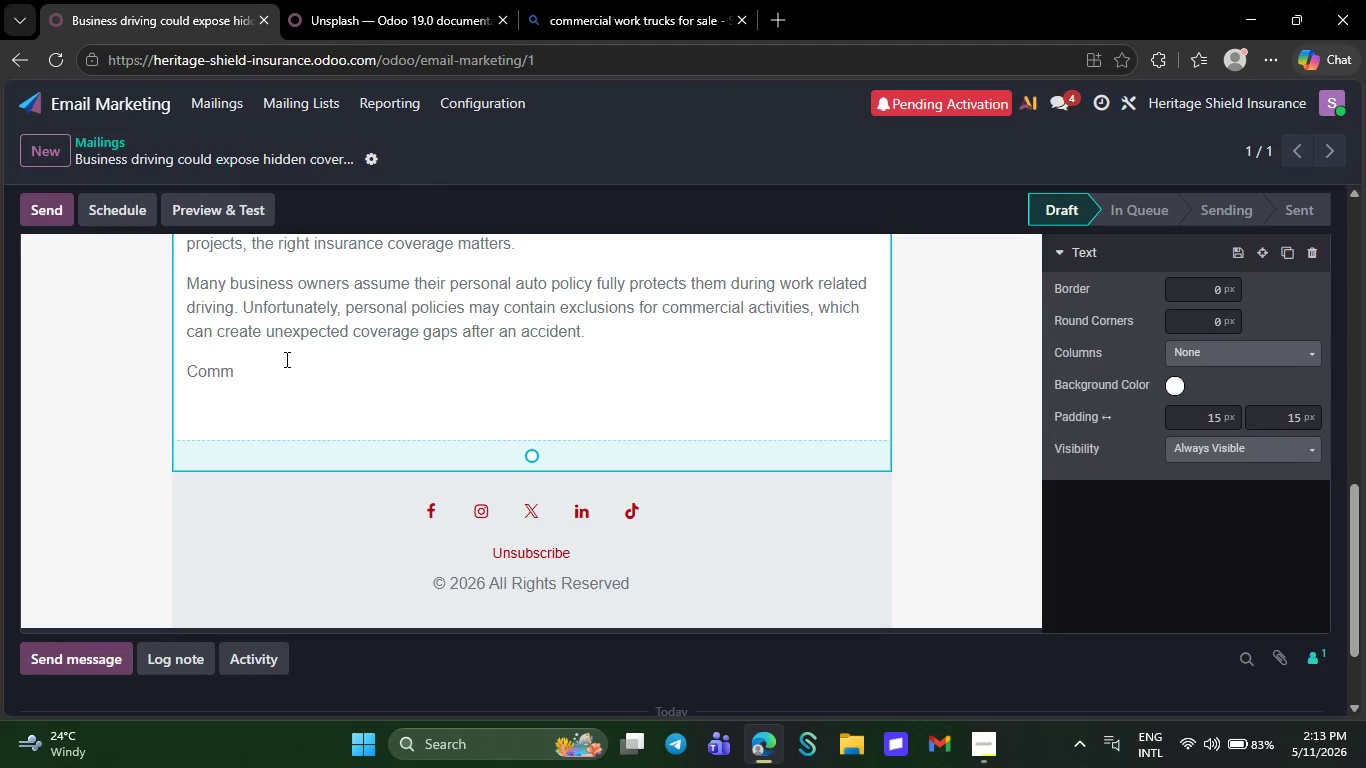 
left_click([285, 359])
 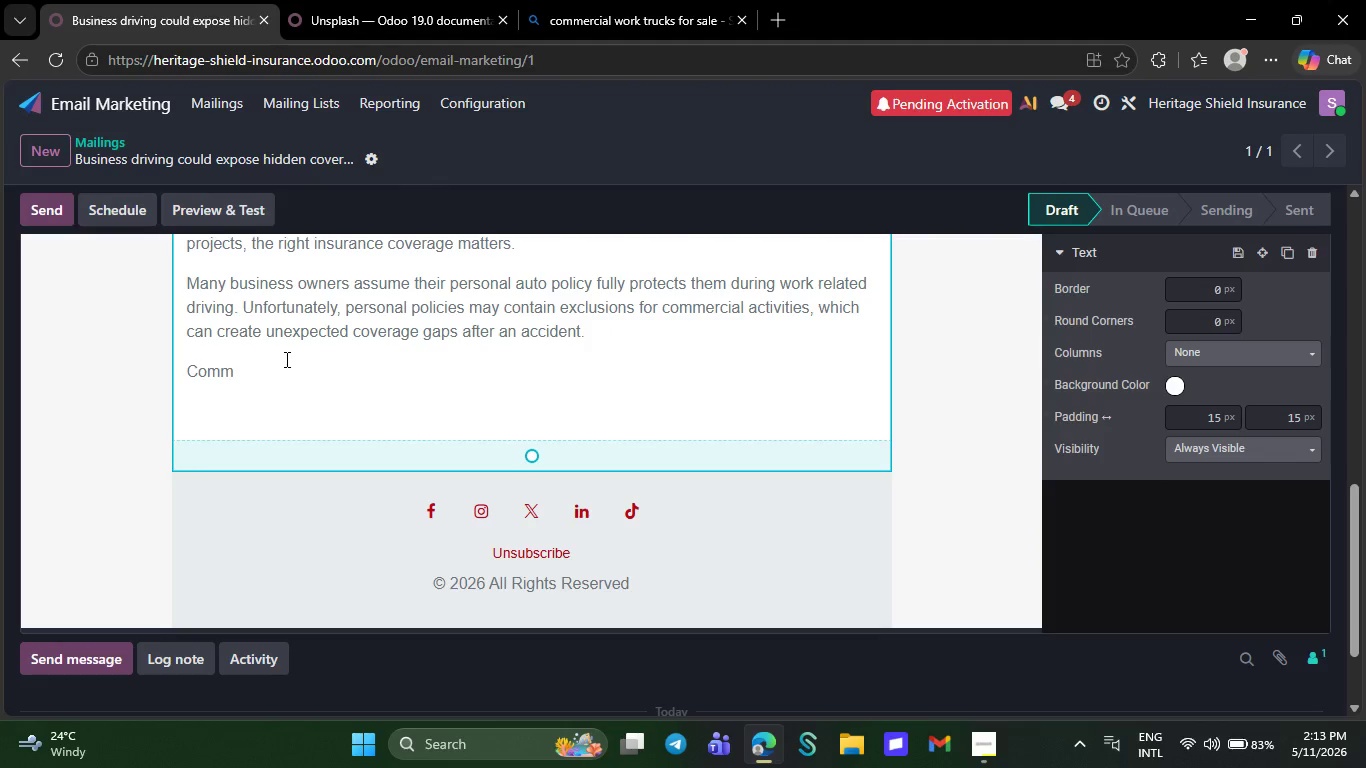 
type(on risks include:)
key(NumpadEnter)
type(/)
 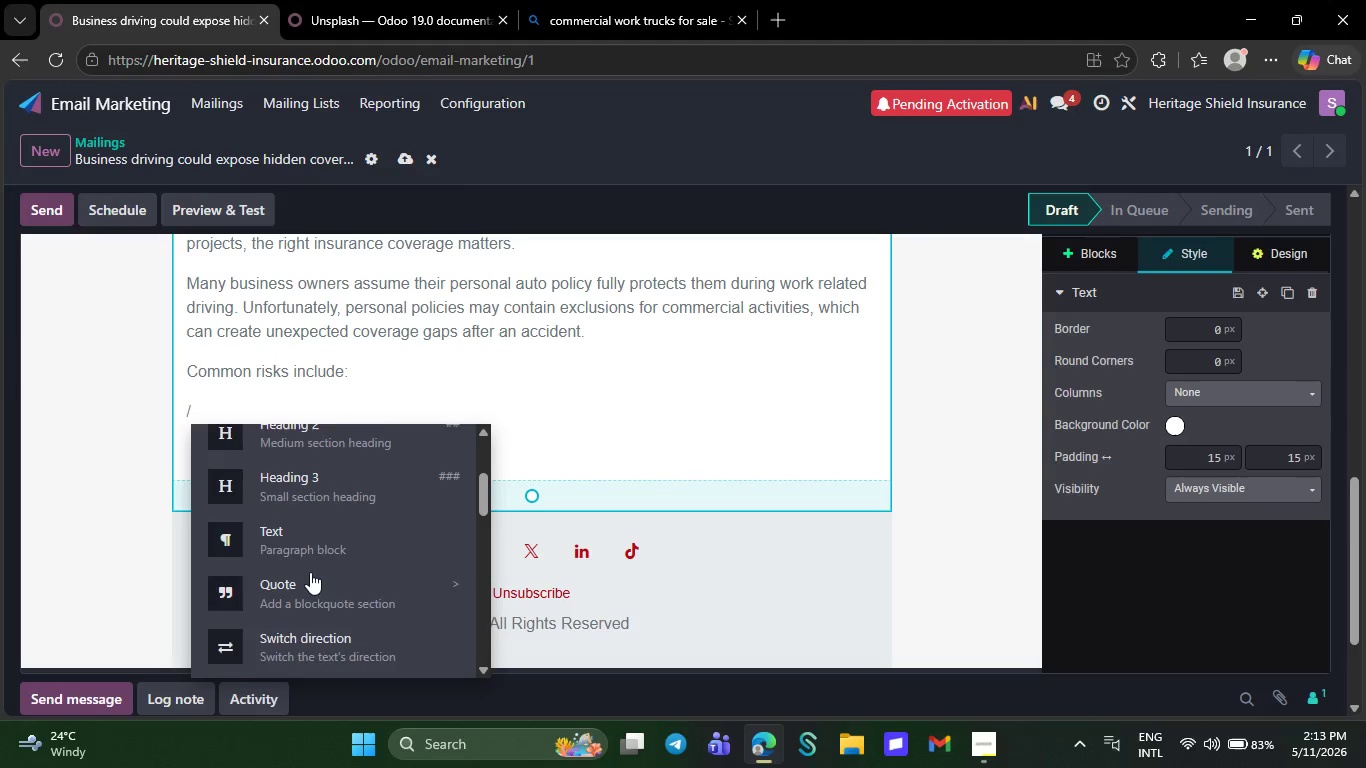 
scroll: coordinate [310, 575], scroll_direction: down, amount: 11.0
 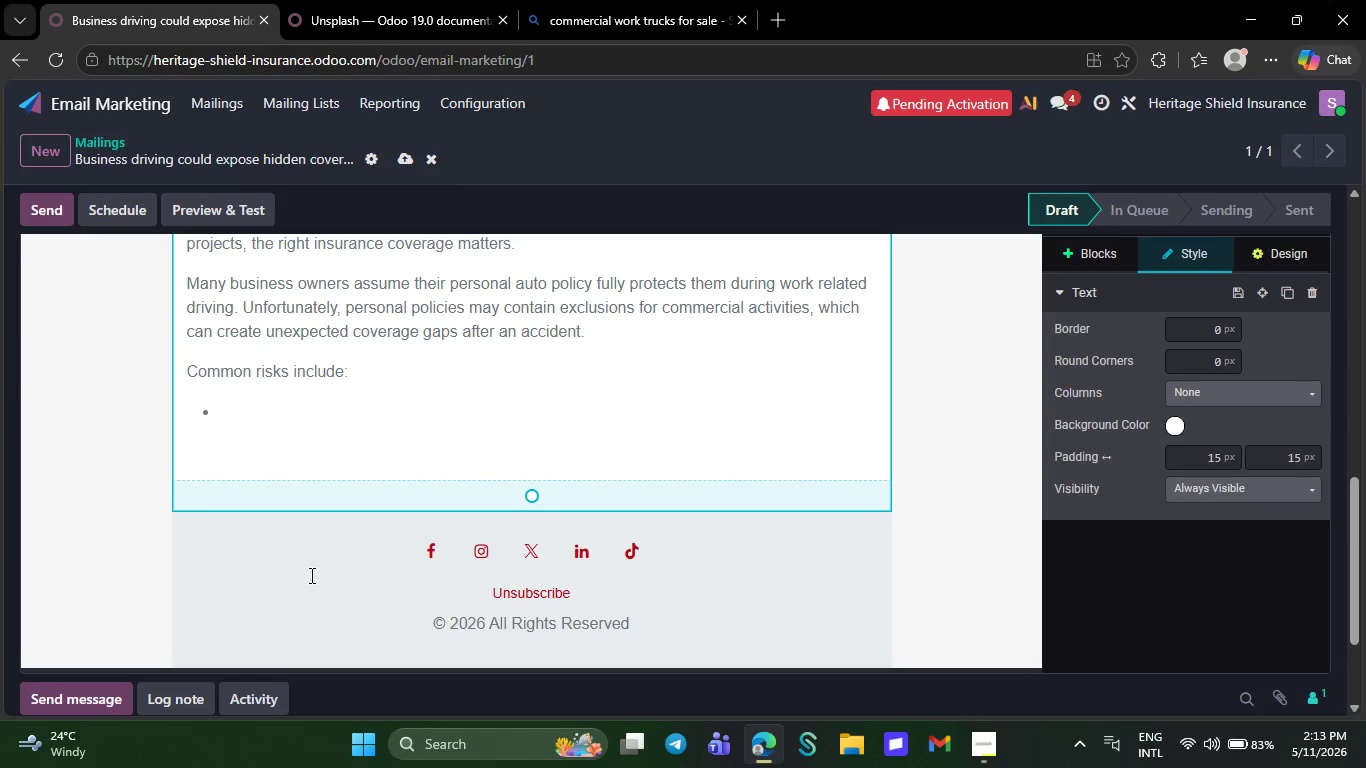 
left_click([310, 575])
 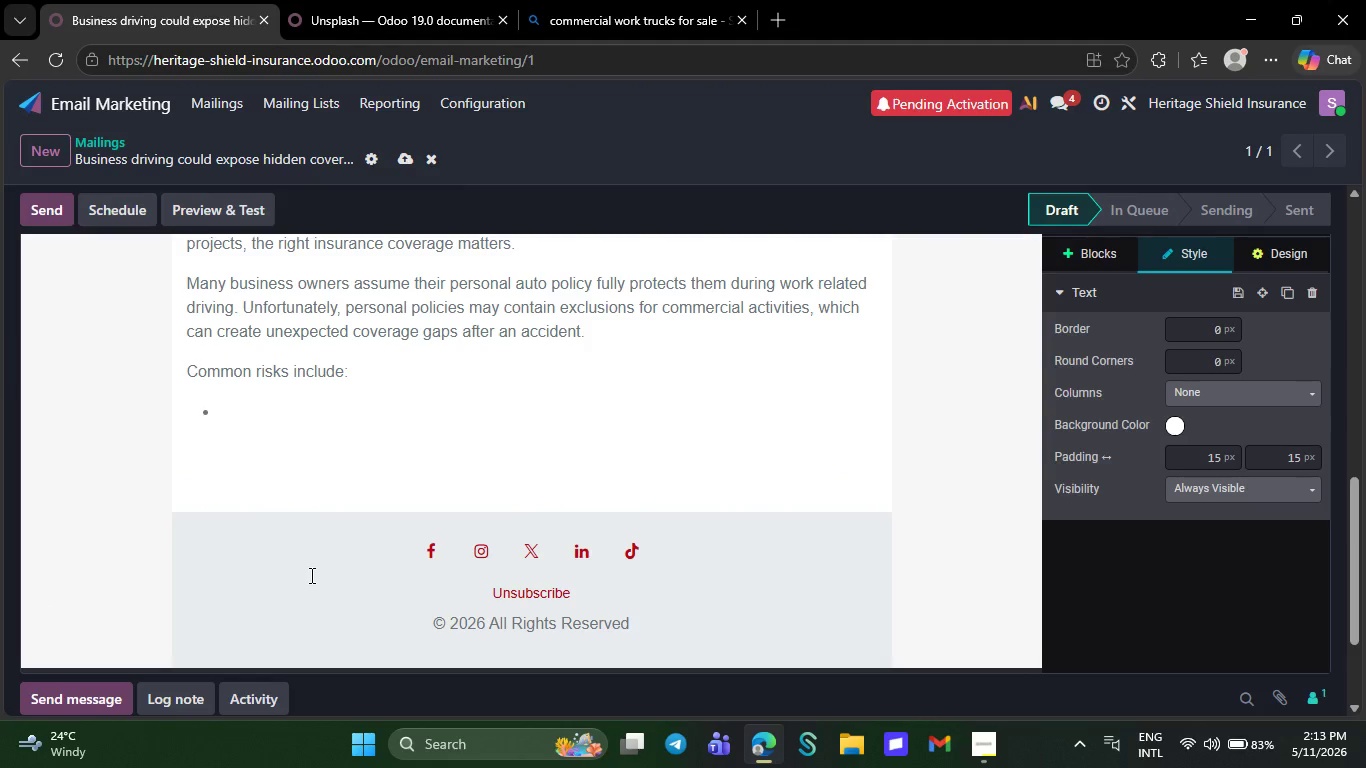 
type(B)
key(Backspace)
type(t)
key(Backspace)
type(Transporting equipments or material)
 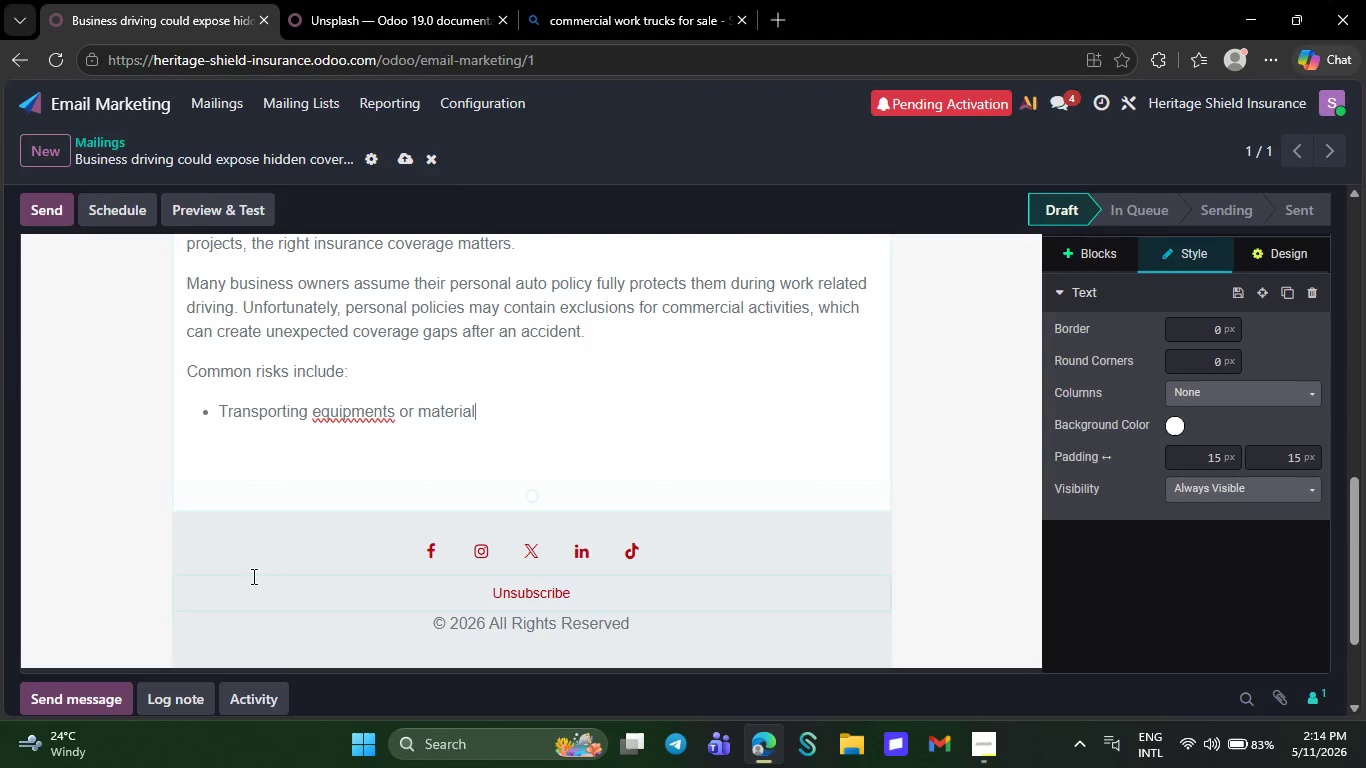 
mouse_move([368, 387])
 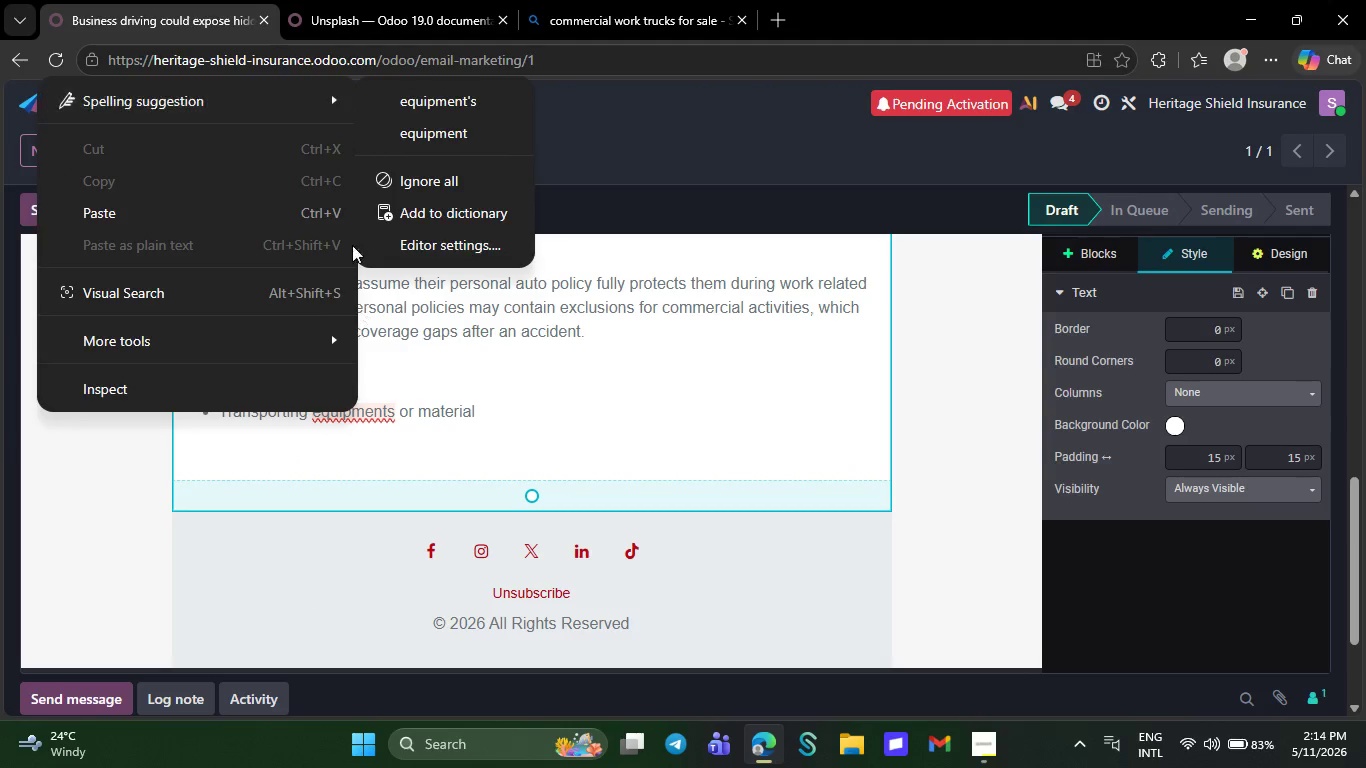 
right_click([358, 412])
 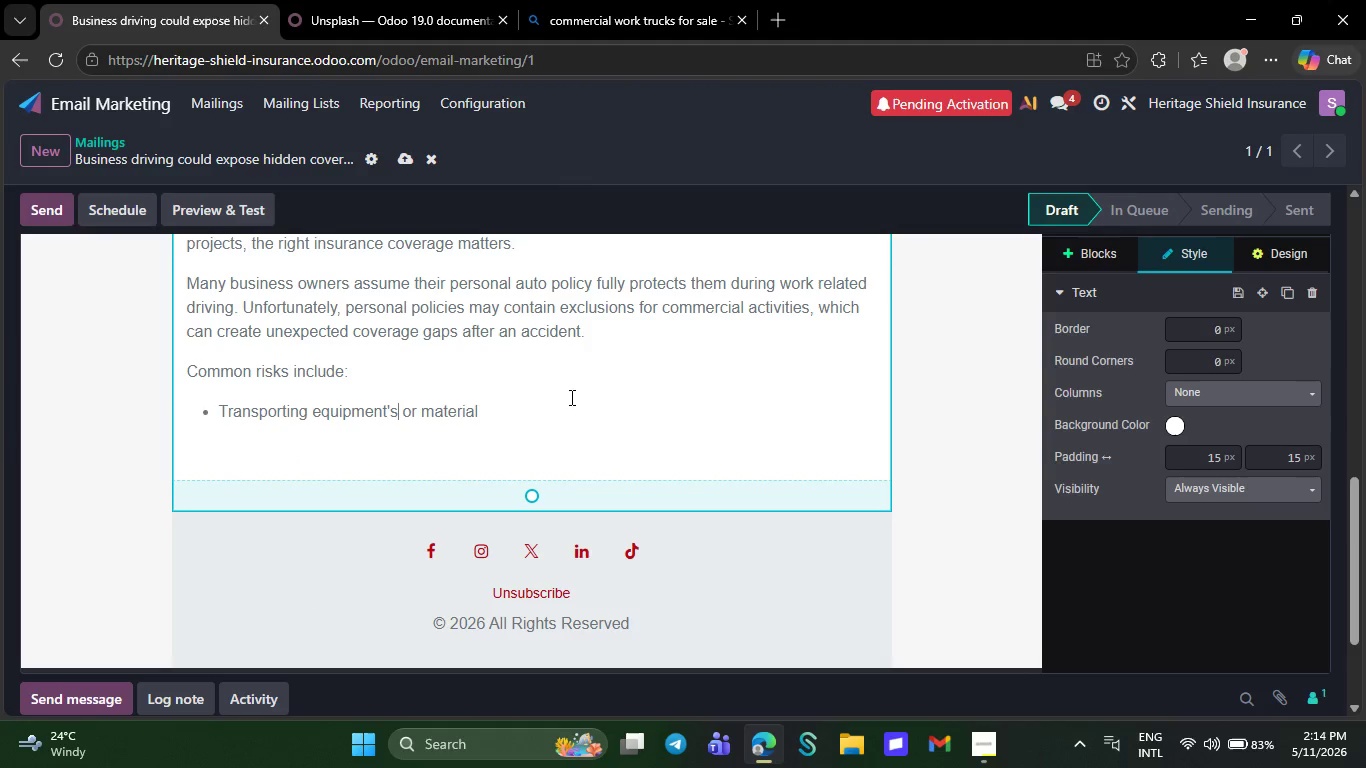 
left_click([445, 99])
 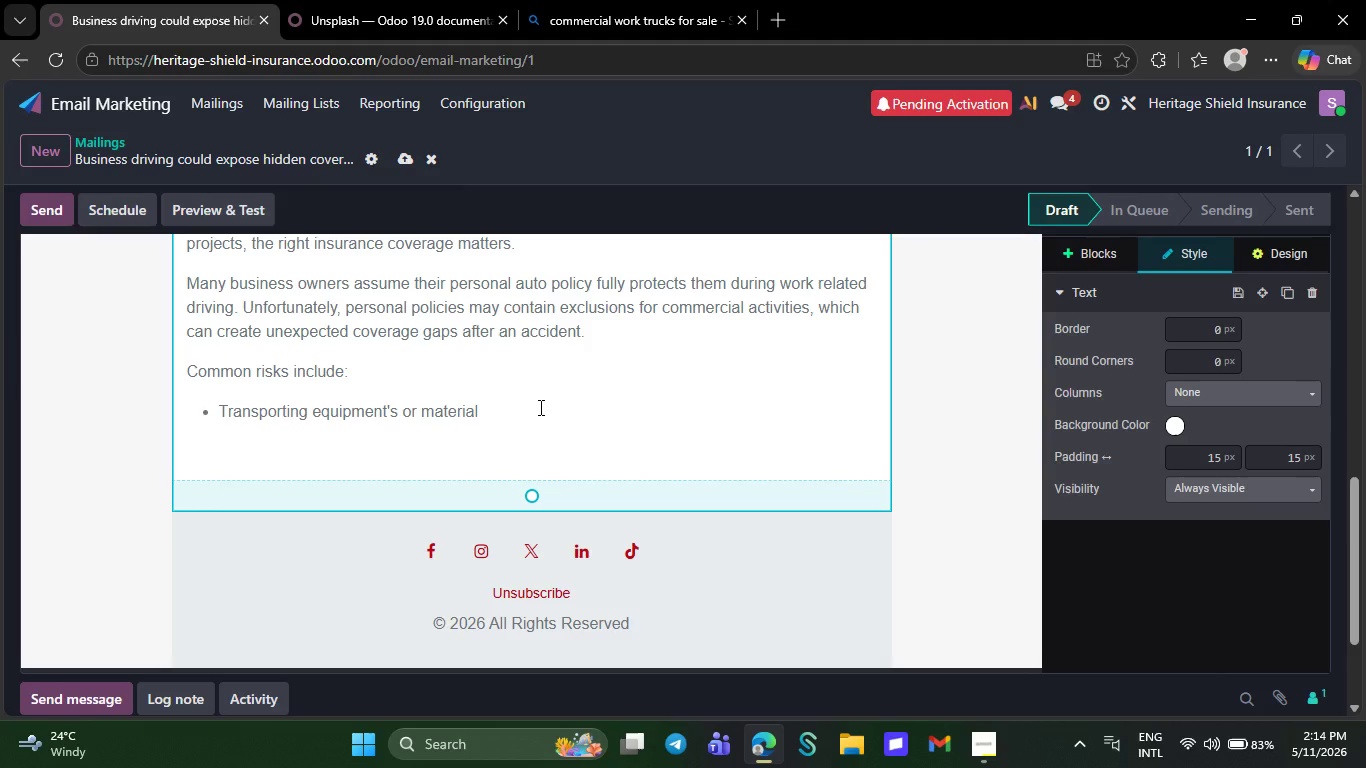 
left_click([539, 411])
 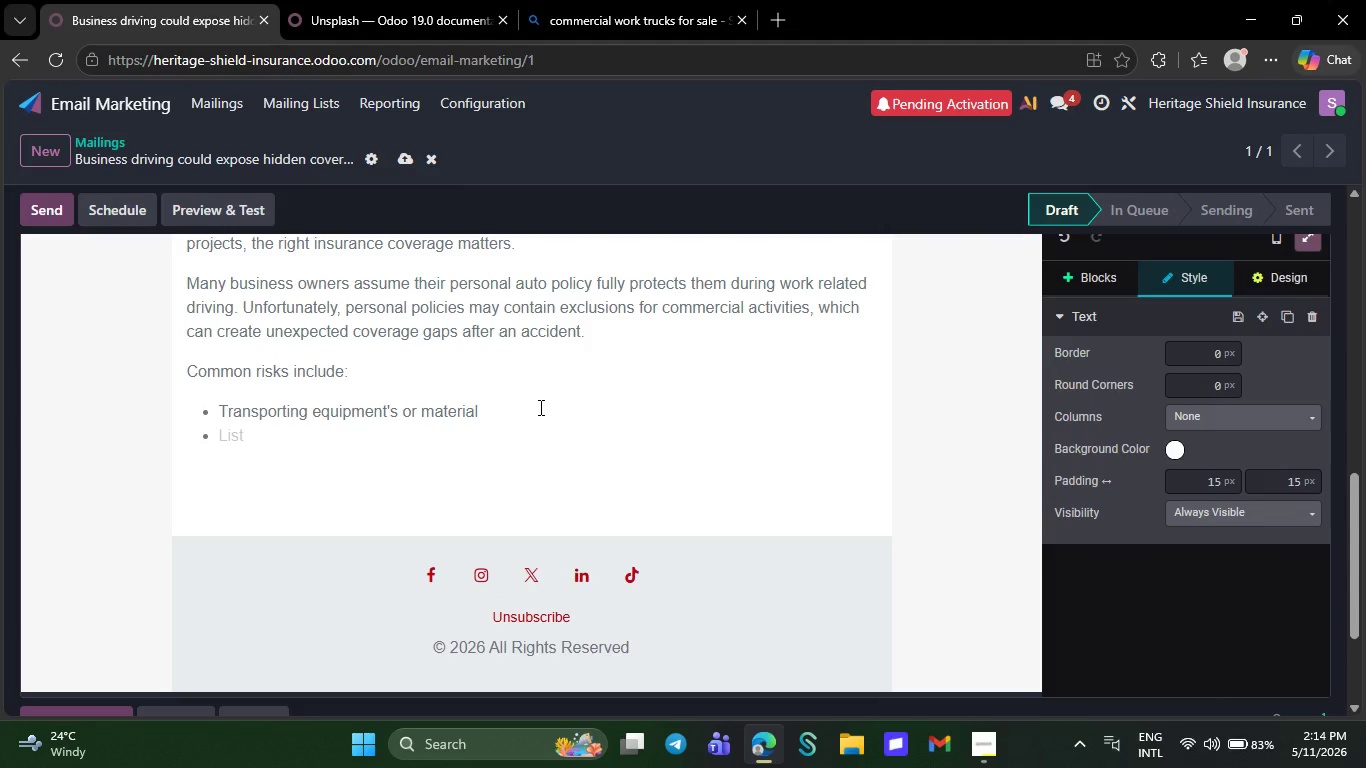 
key(NumpadEnter)
type(Driving ber)
key(Backspace)
type(tween job sites )
 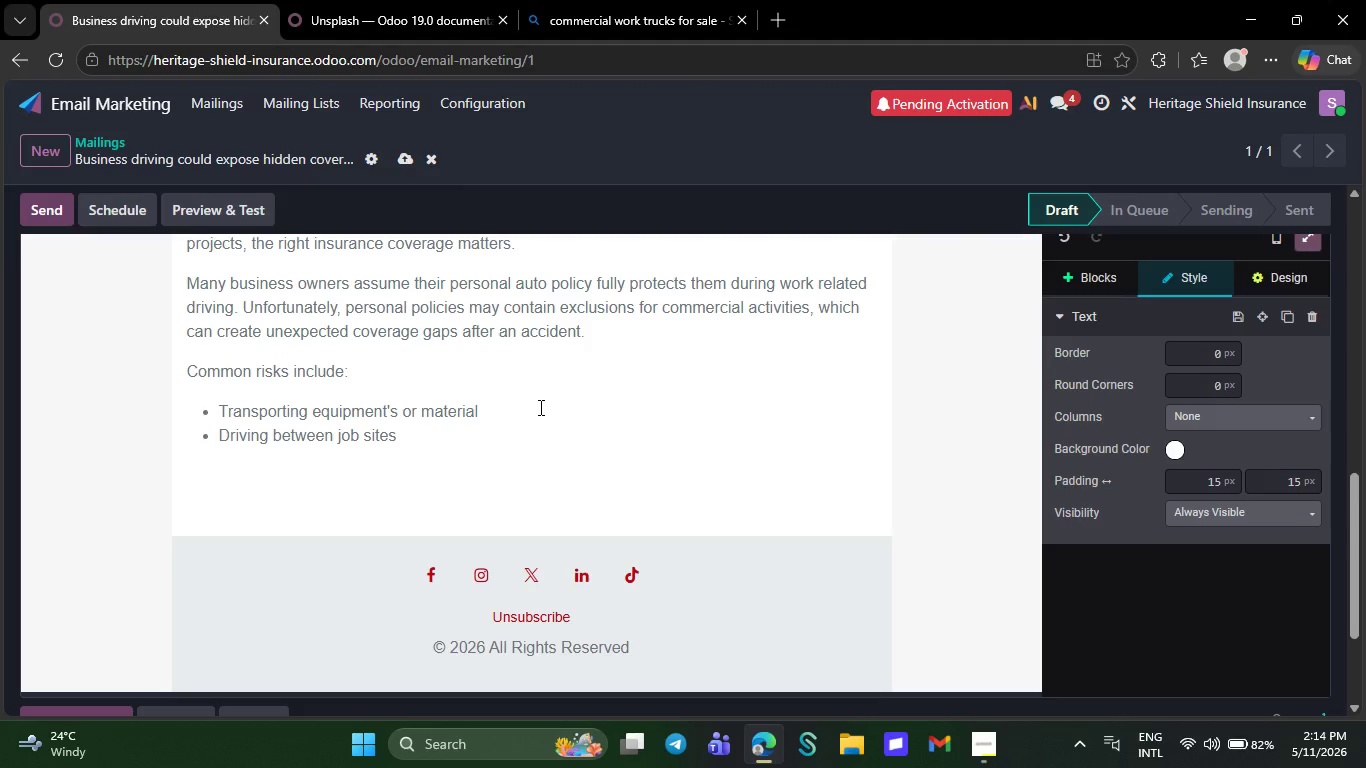 
wait(7.98)
 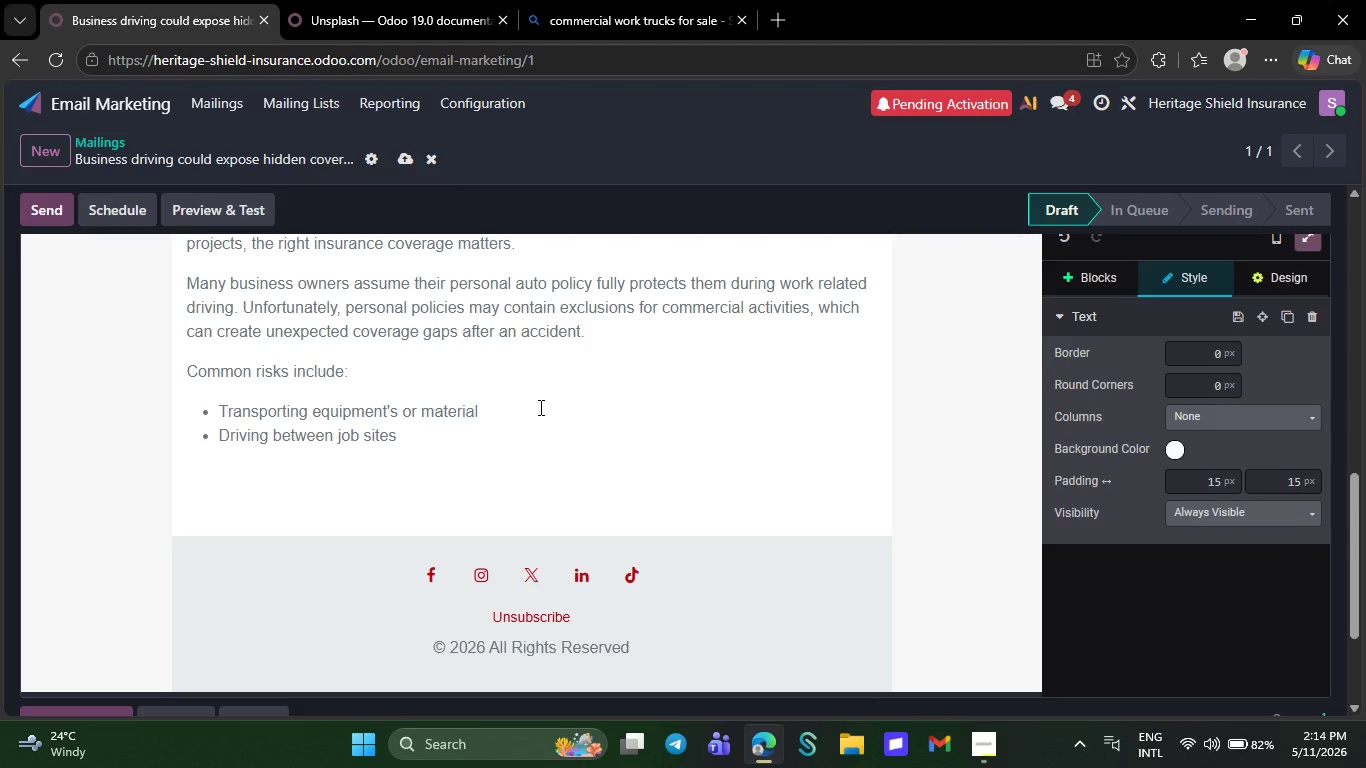 
key(NumpadEnter)
type(Employe vehicle use)
key(NumpadEnter)
 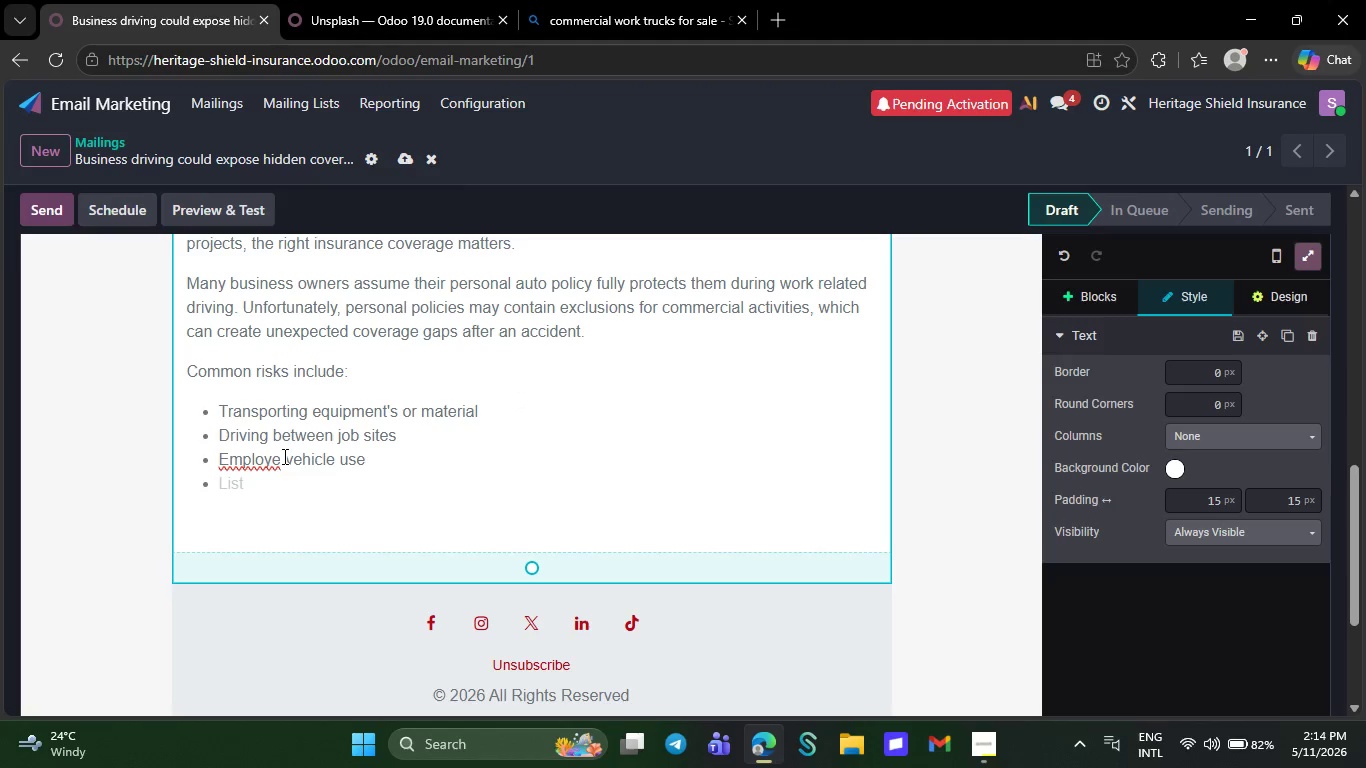 
left_click([282, 457])
 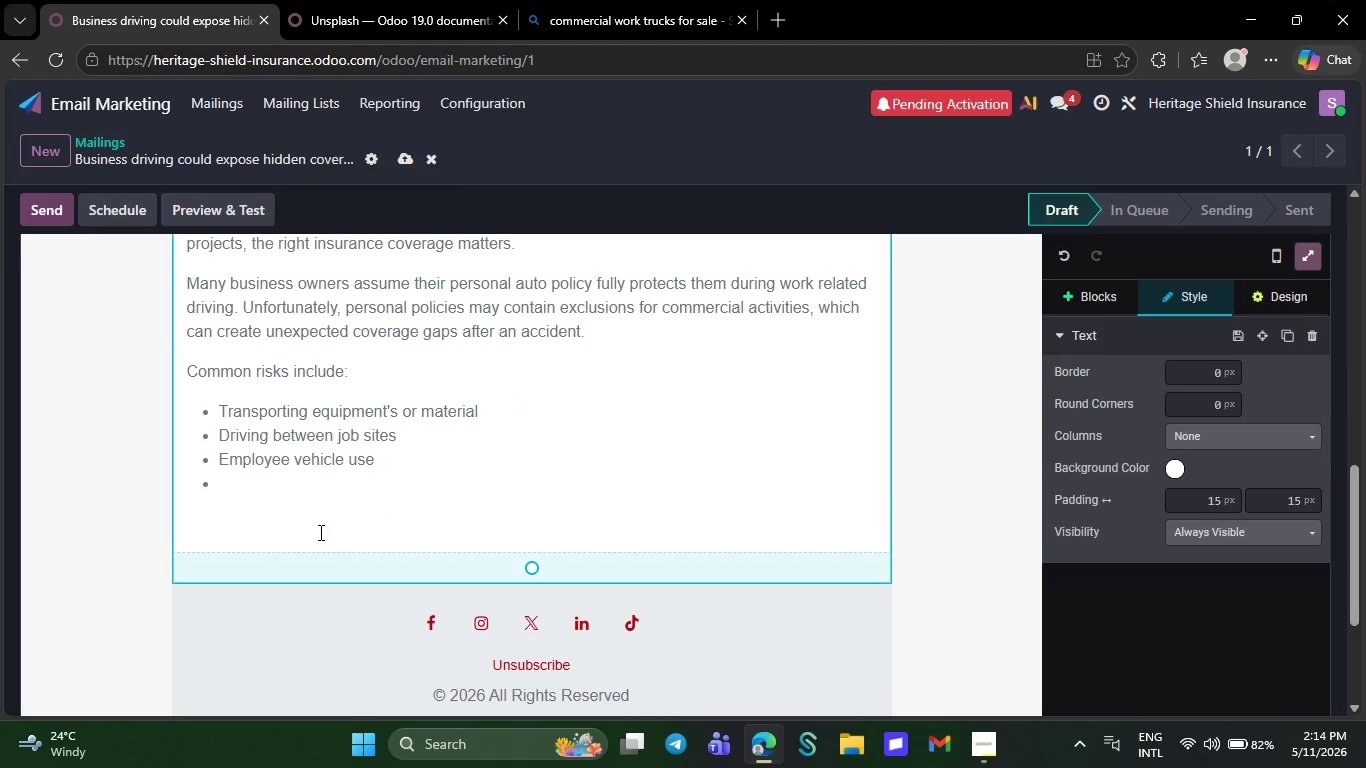 
key(E)
 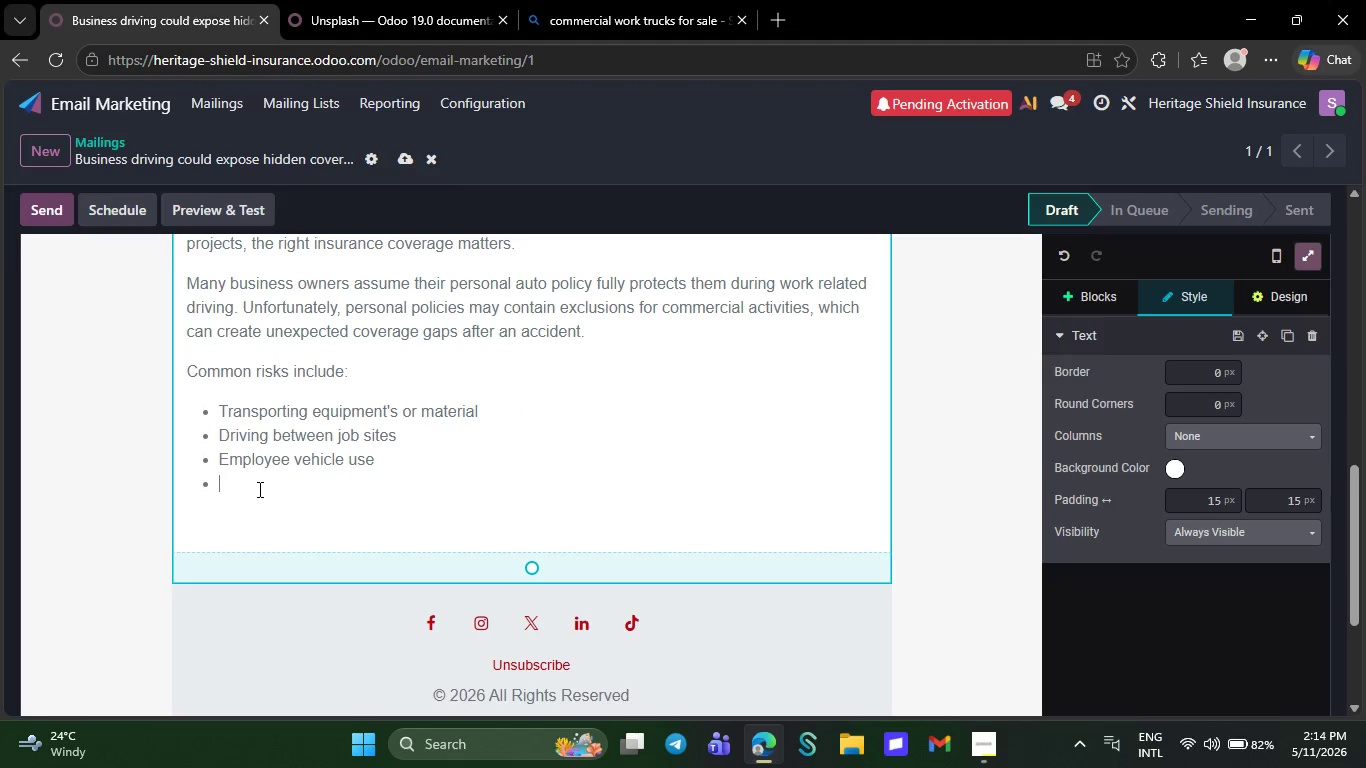 
left_click([266, 505])
 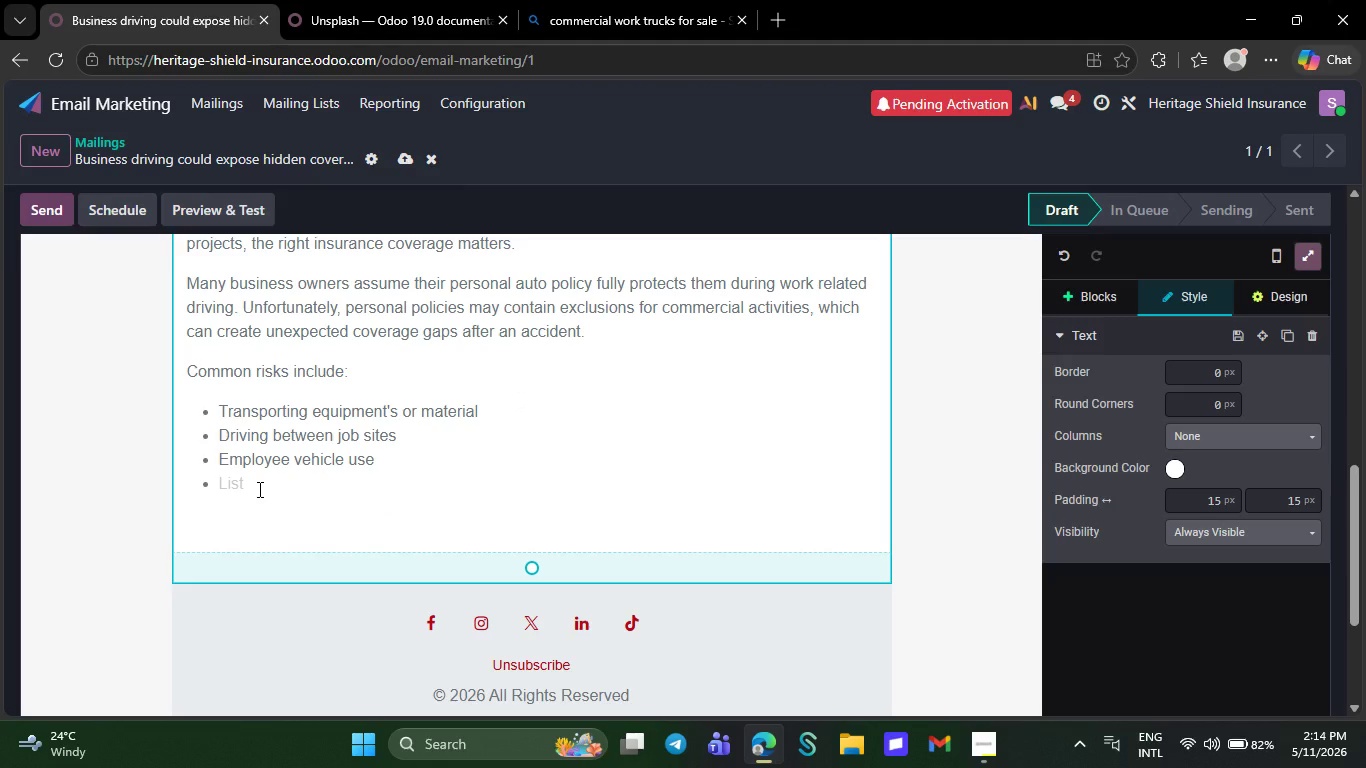 
left_click([258, 489])
 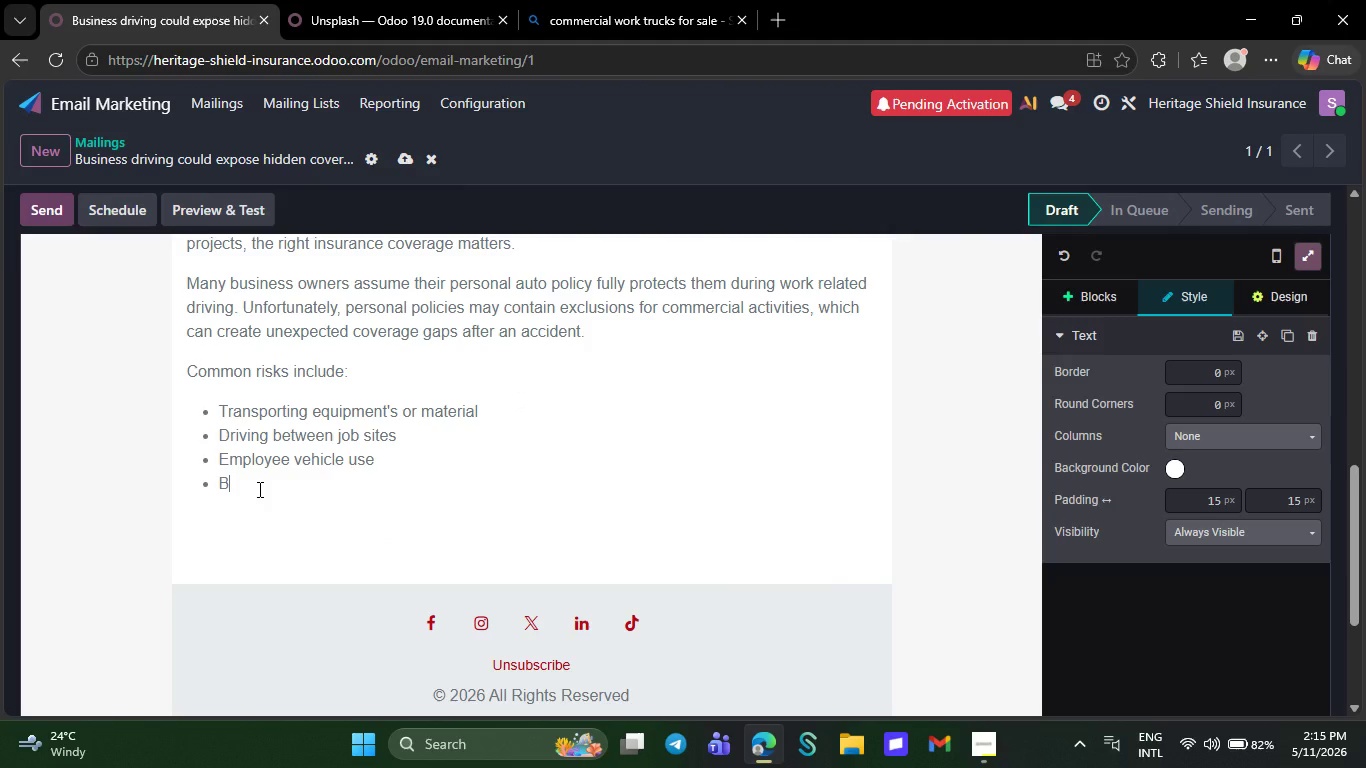 
type(Business related de)
 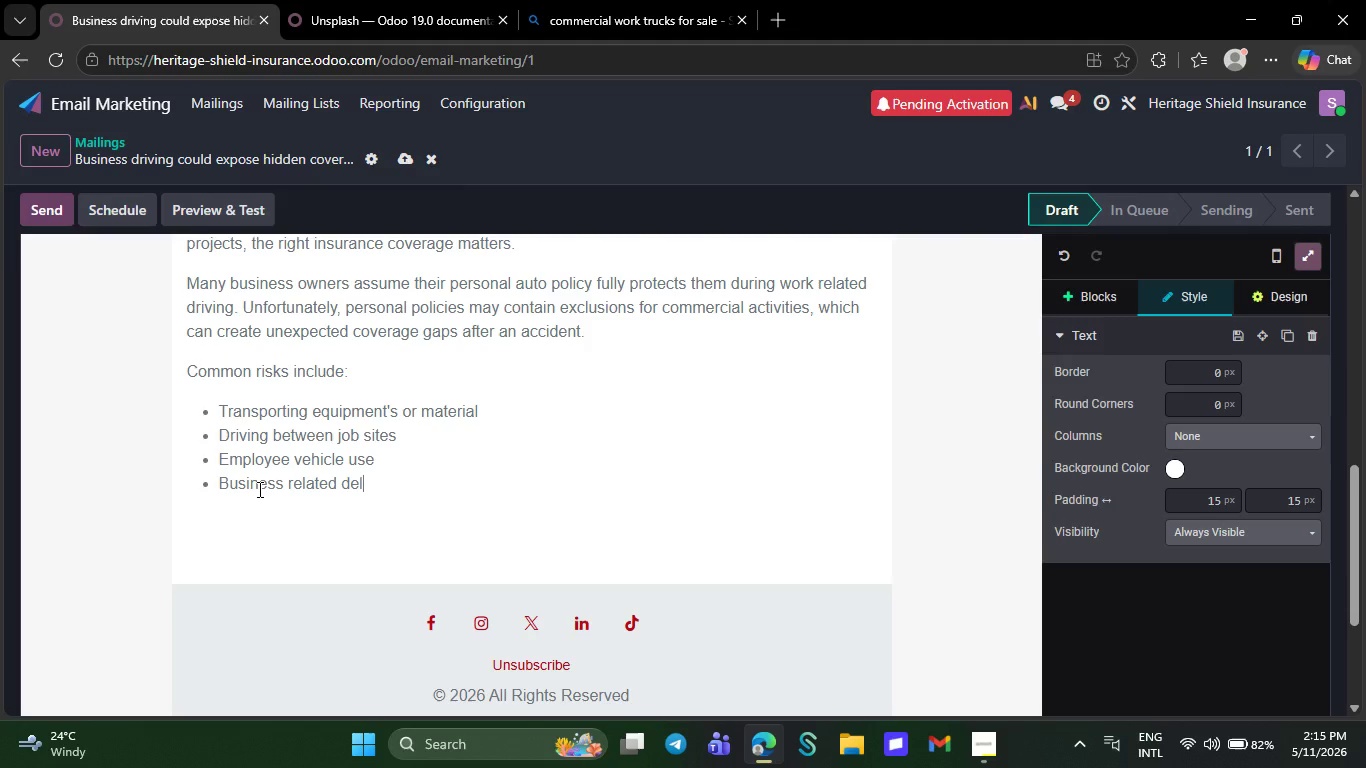 
type(live)
 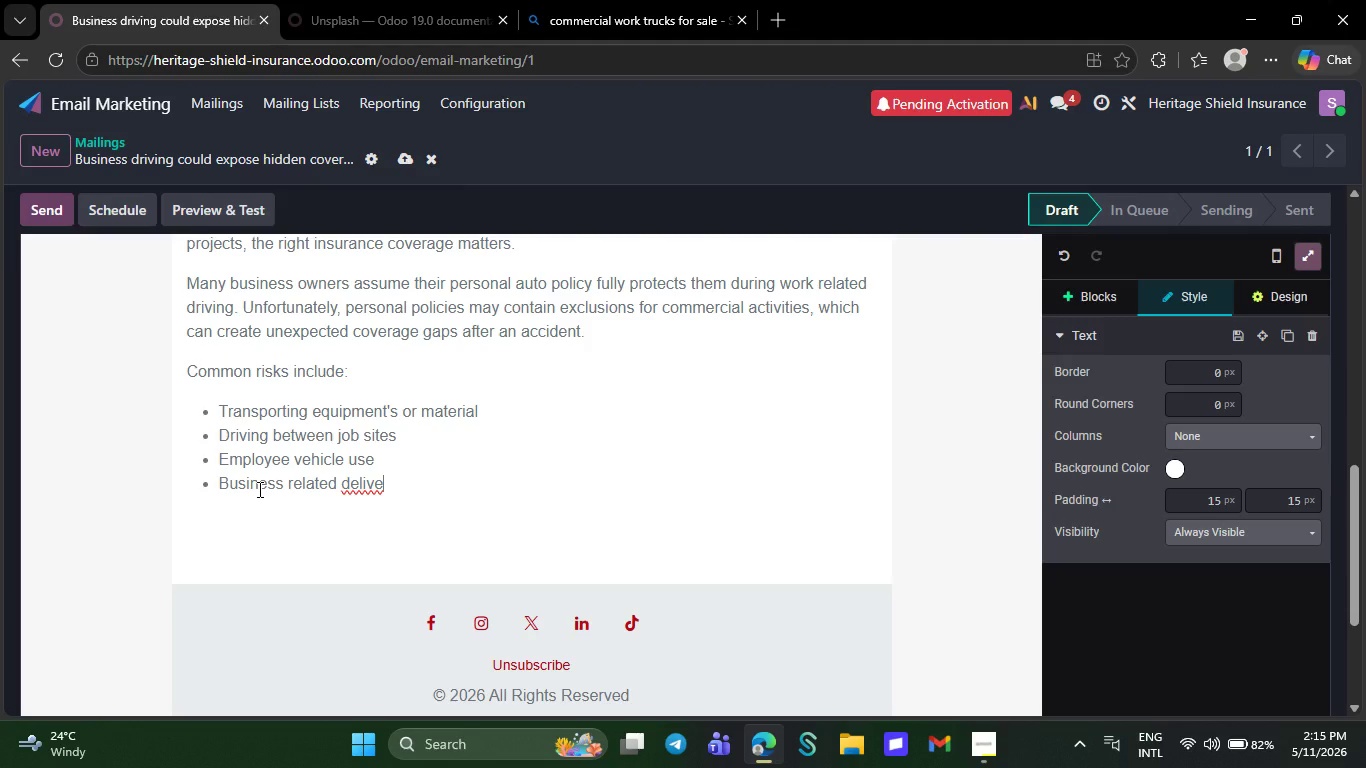 
type(ri)
 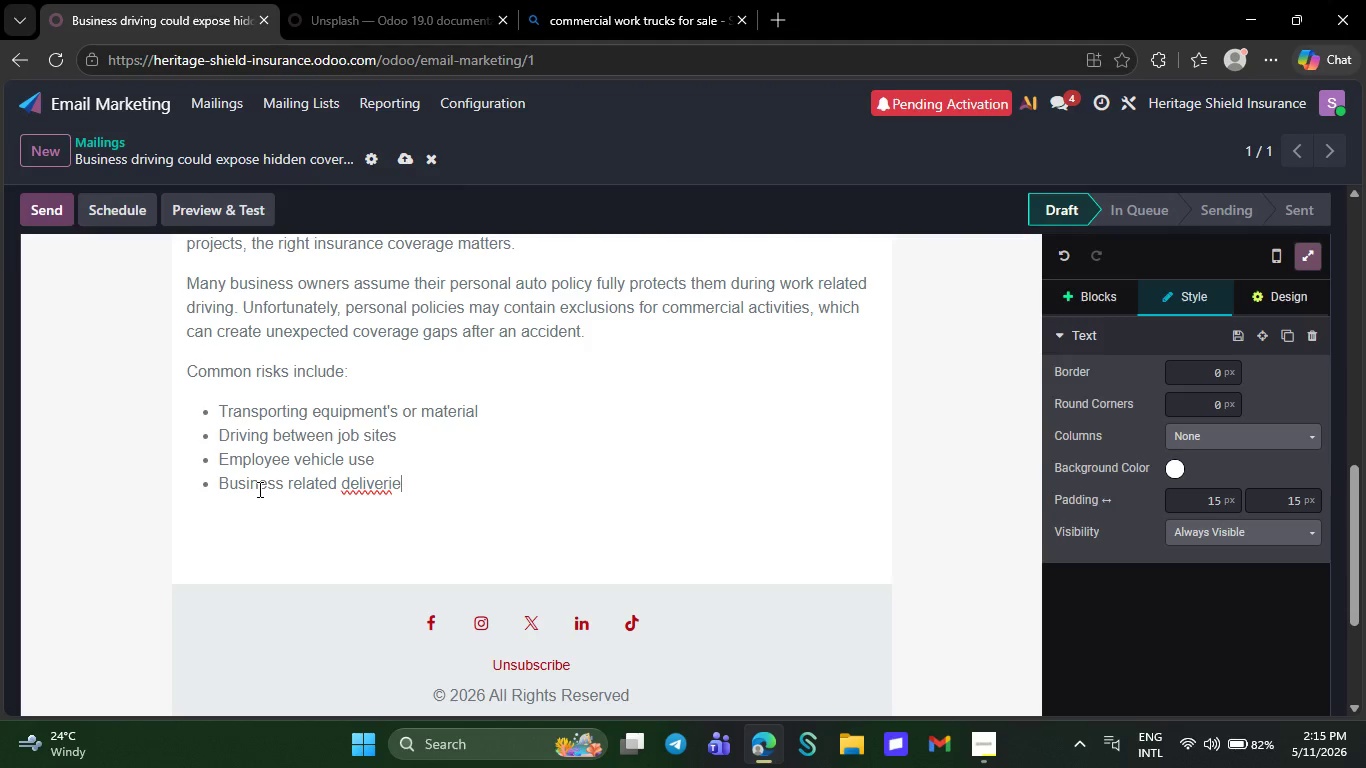 
key(E)
 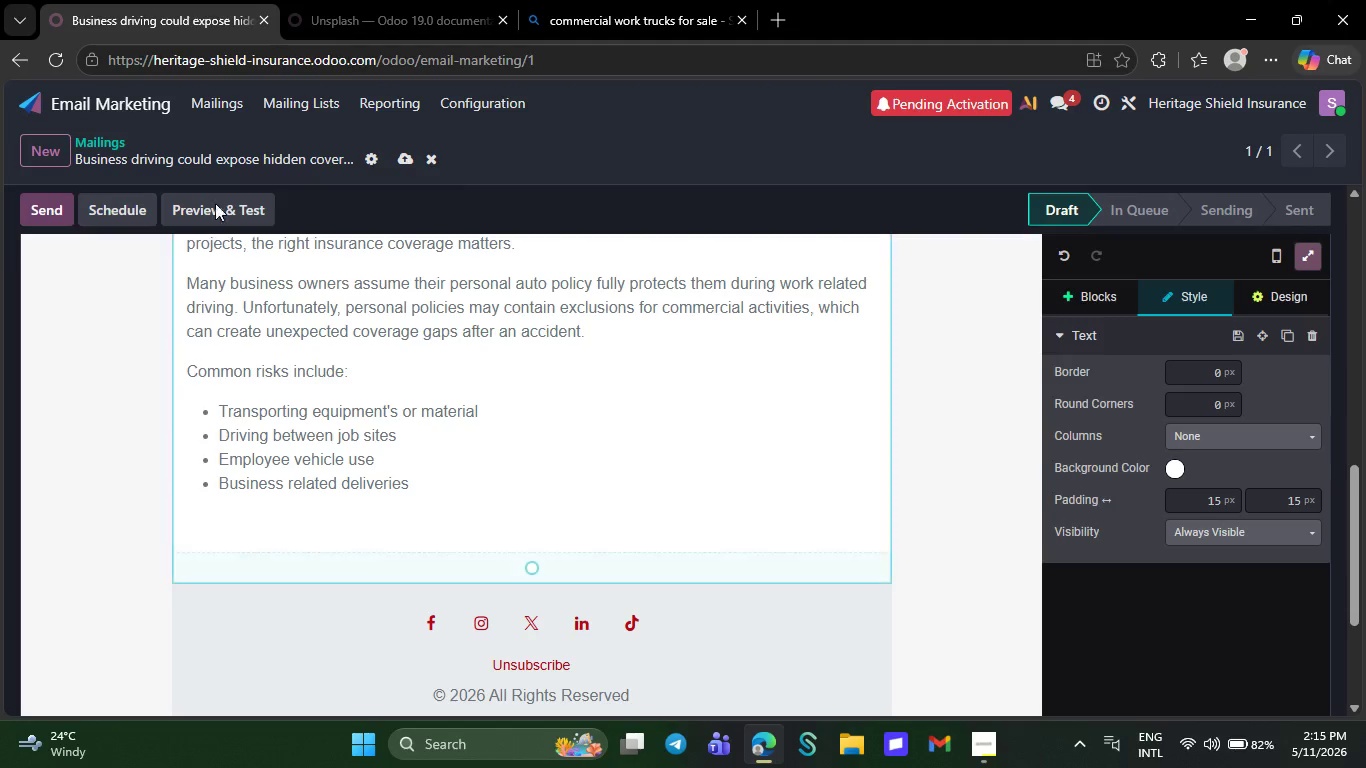 
key(S)
 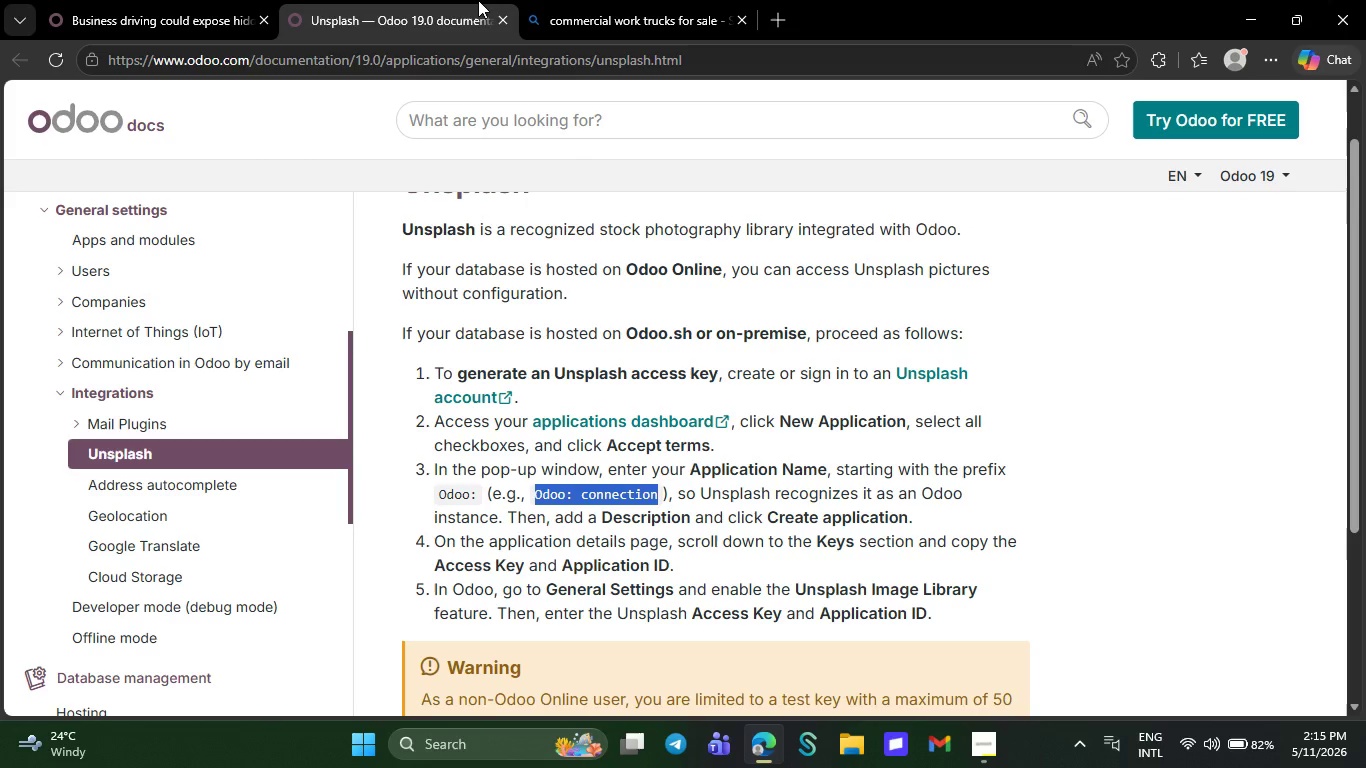 
left_click([479, 0])
 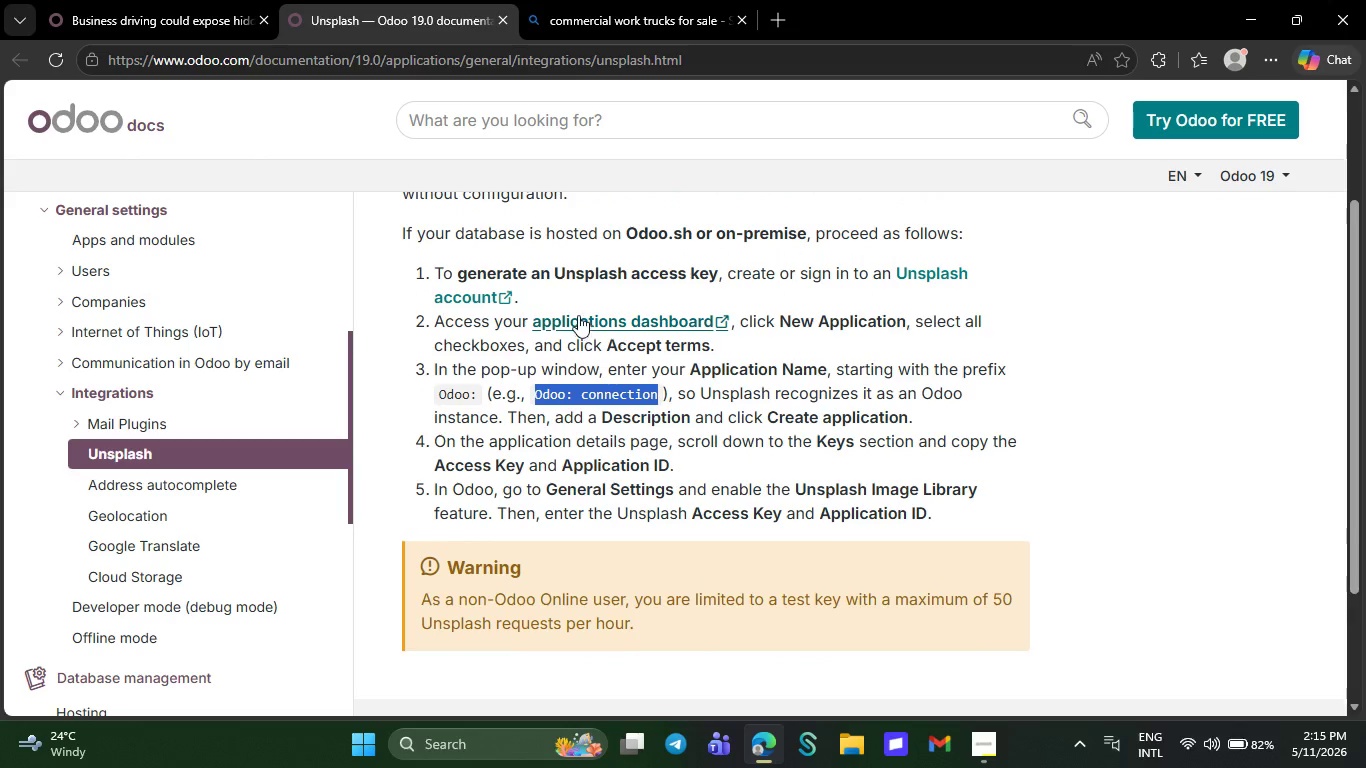 
scroll: coordinate [669, 510], scroll_direction: down, amount: 3.0
 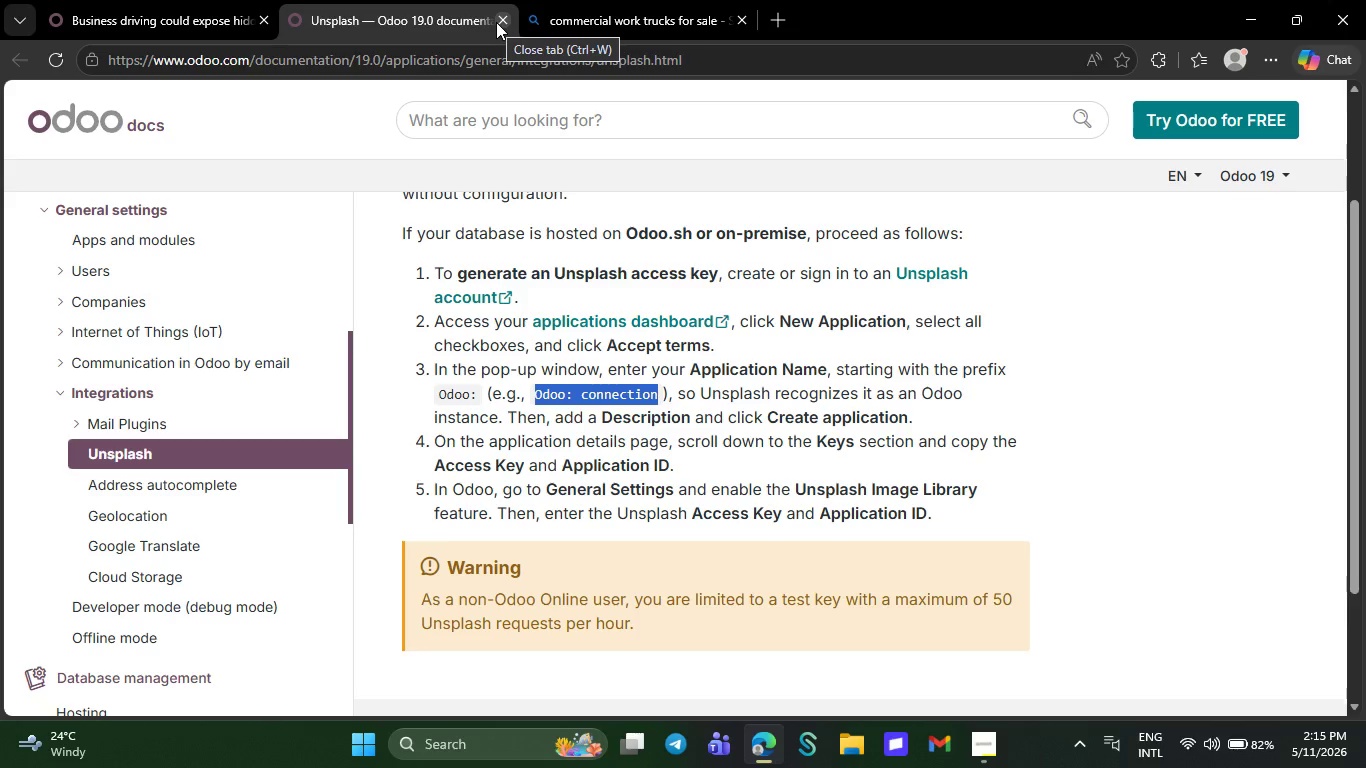 
left_click([496, 22])
 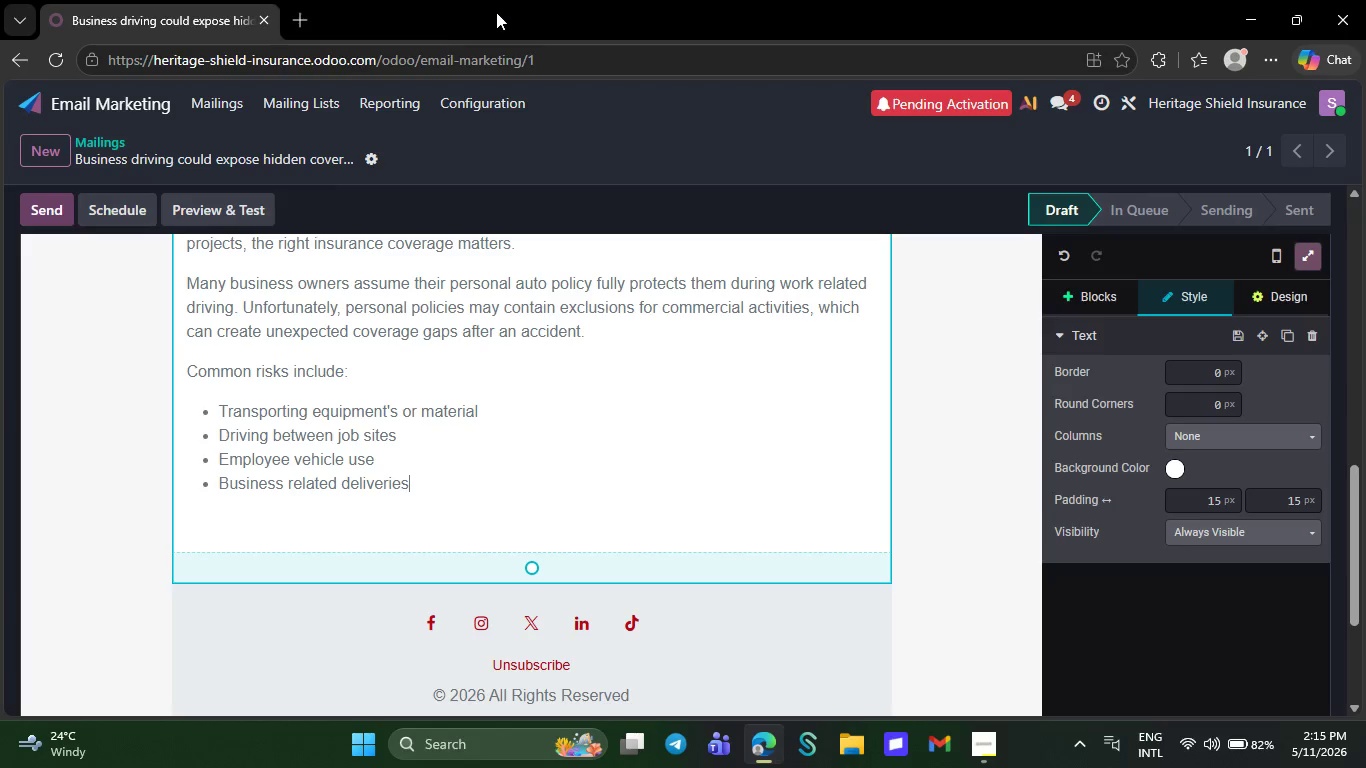 
left_click([496, 12])
 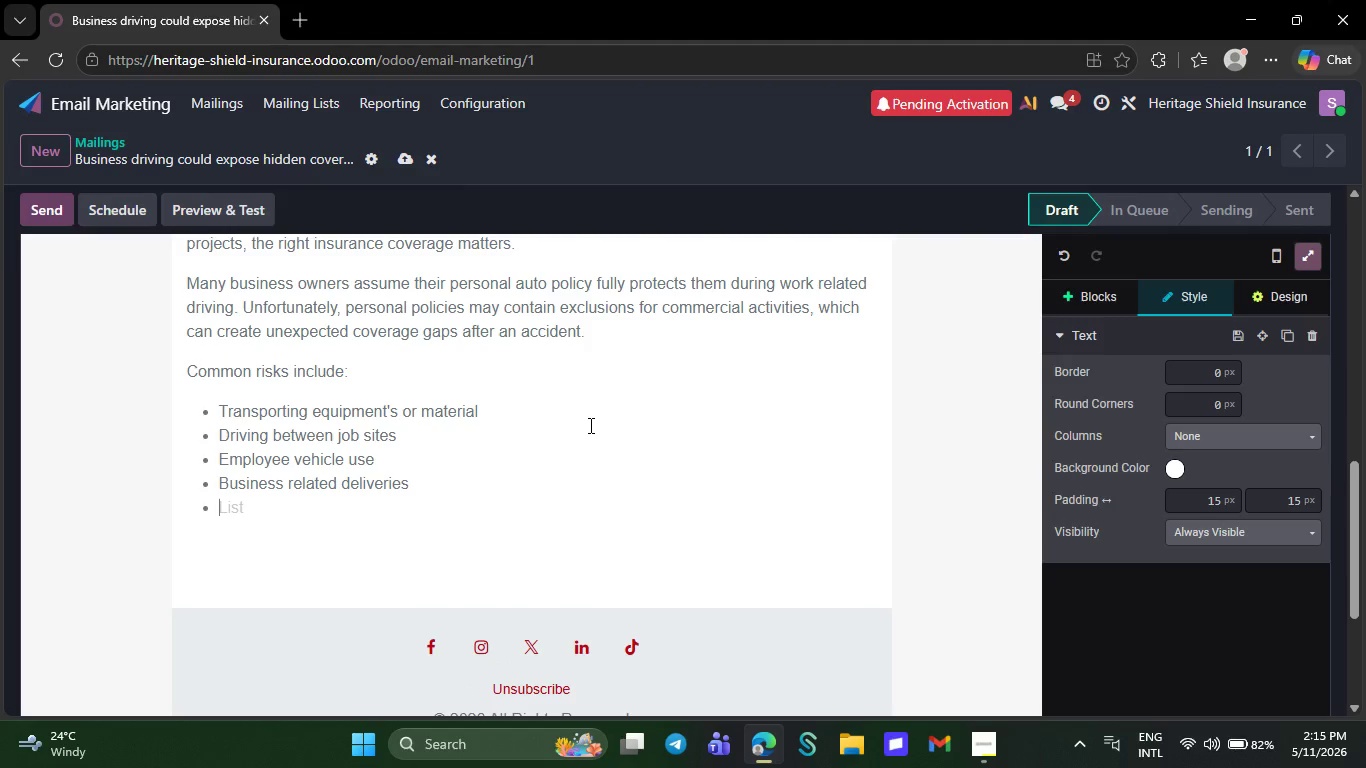 
key(NumpadEnter)
 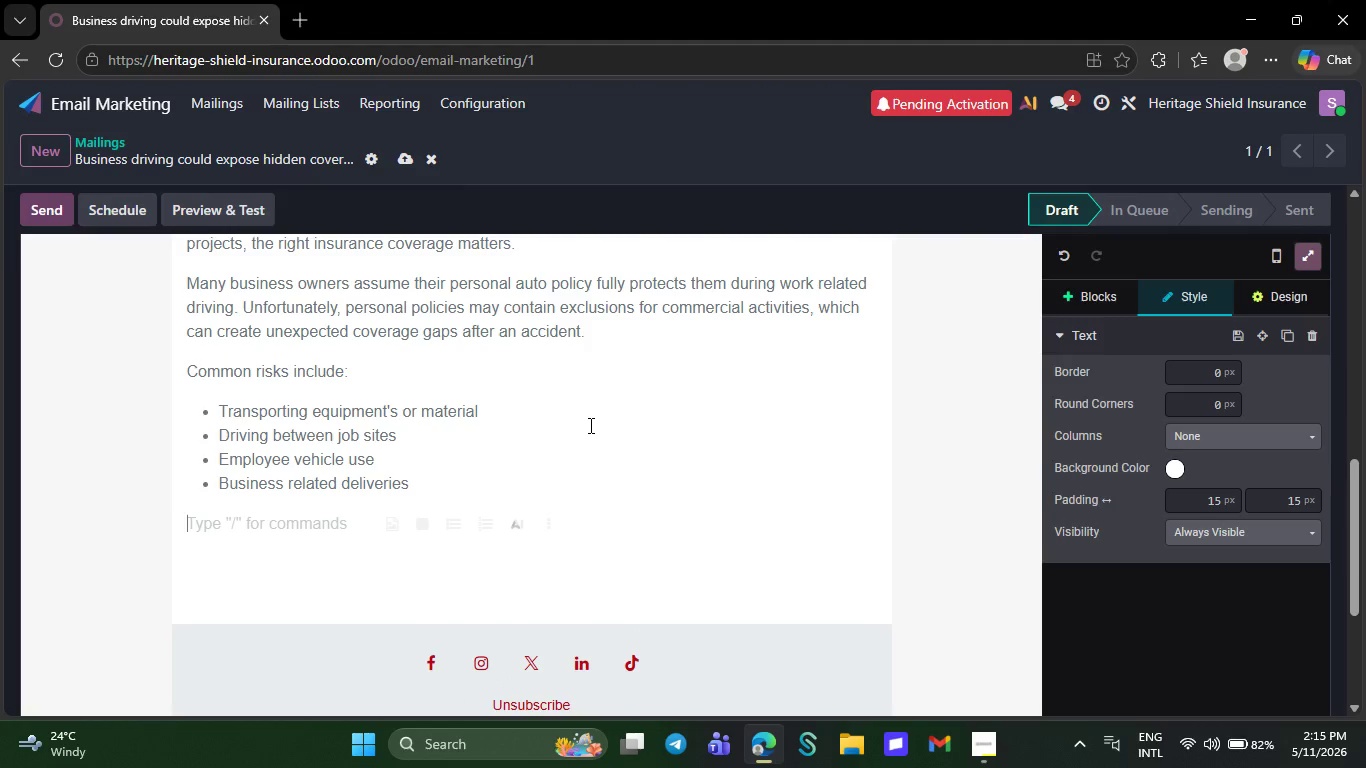 
key(Backspace)
 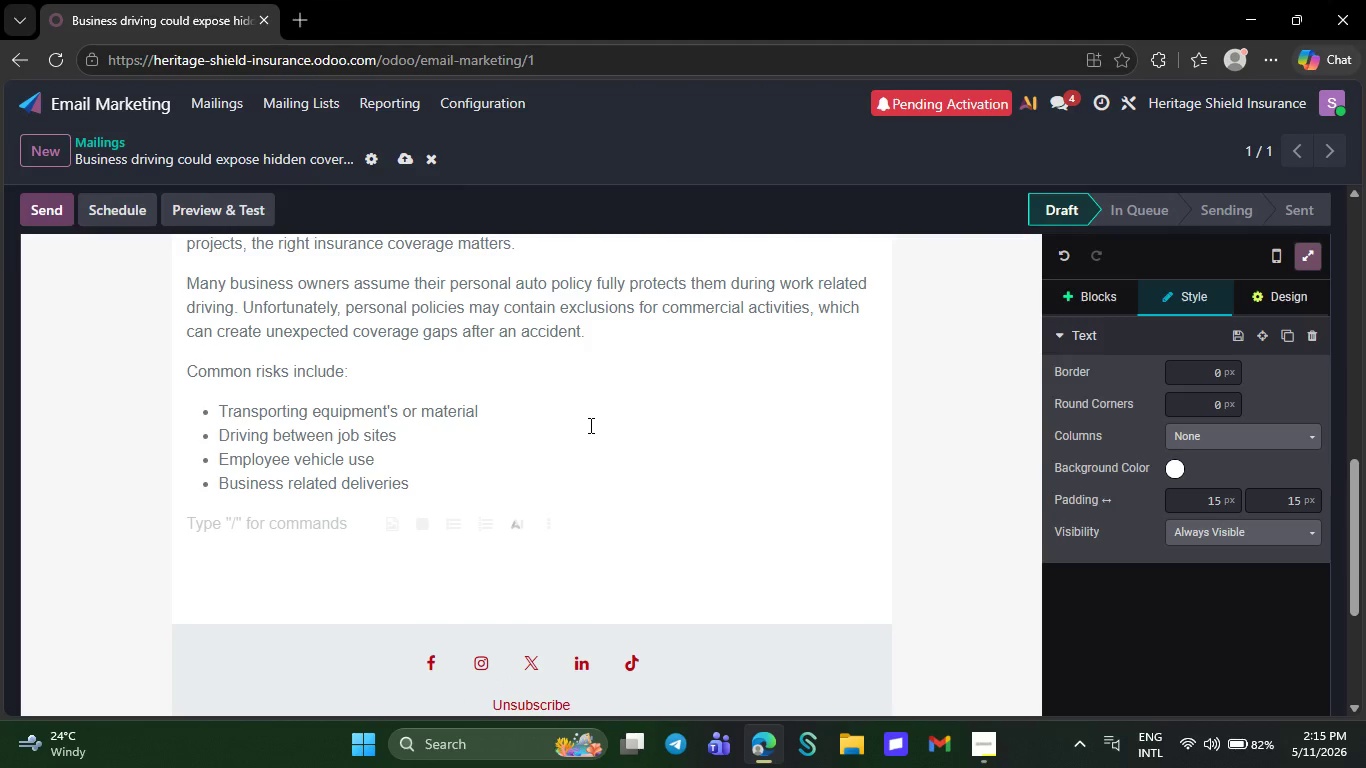 
key(Backspace)
 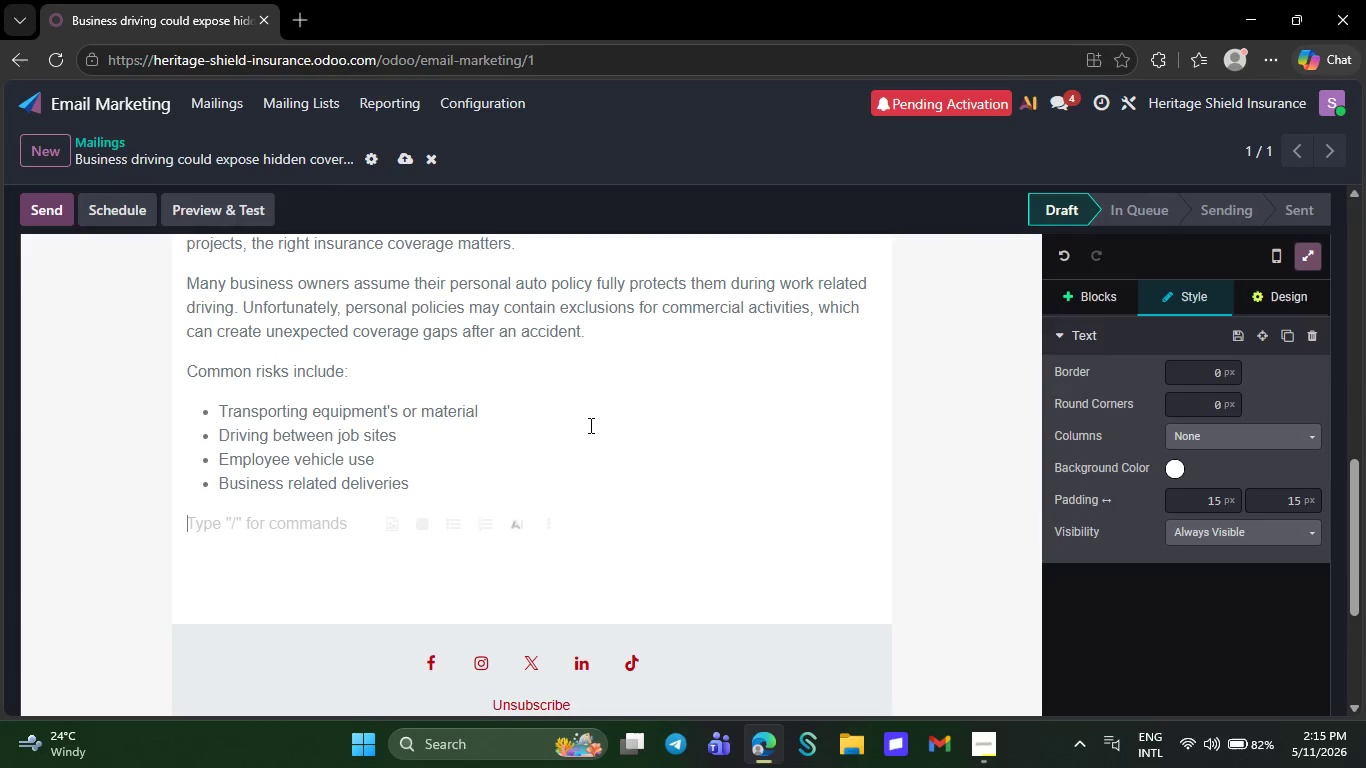 
type(A pro)
 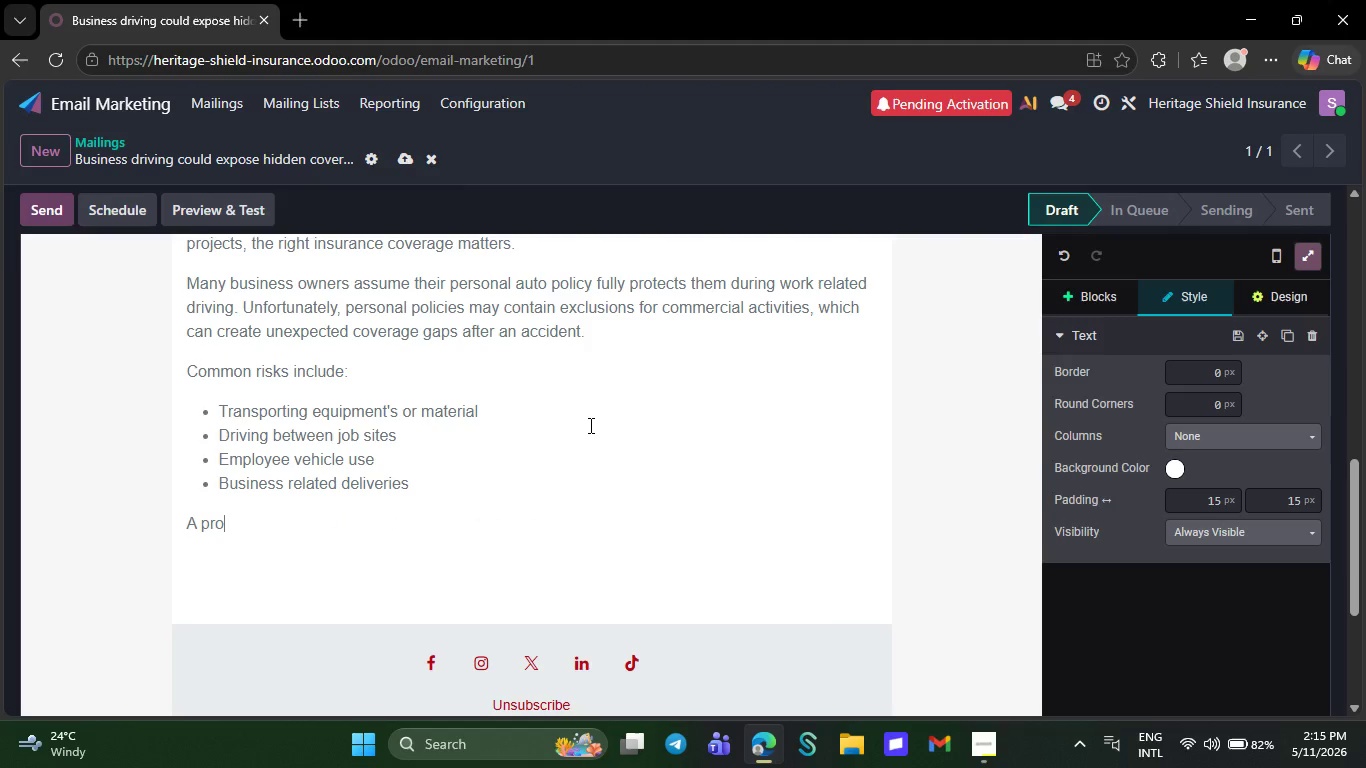 
type(perly structured )
 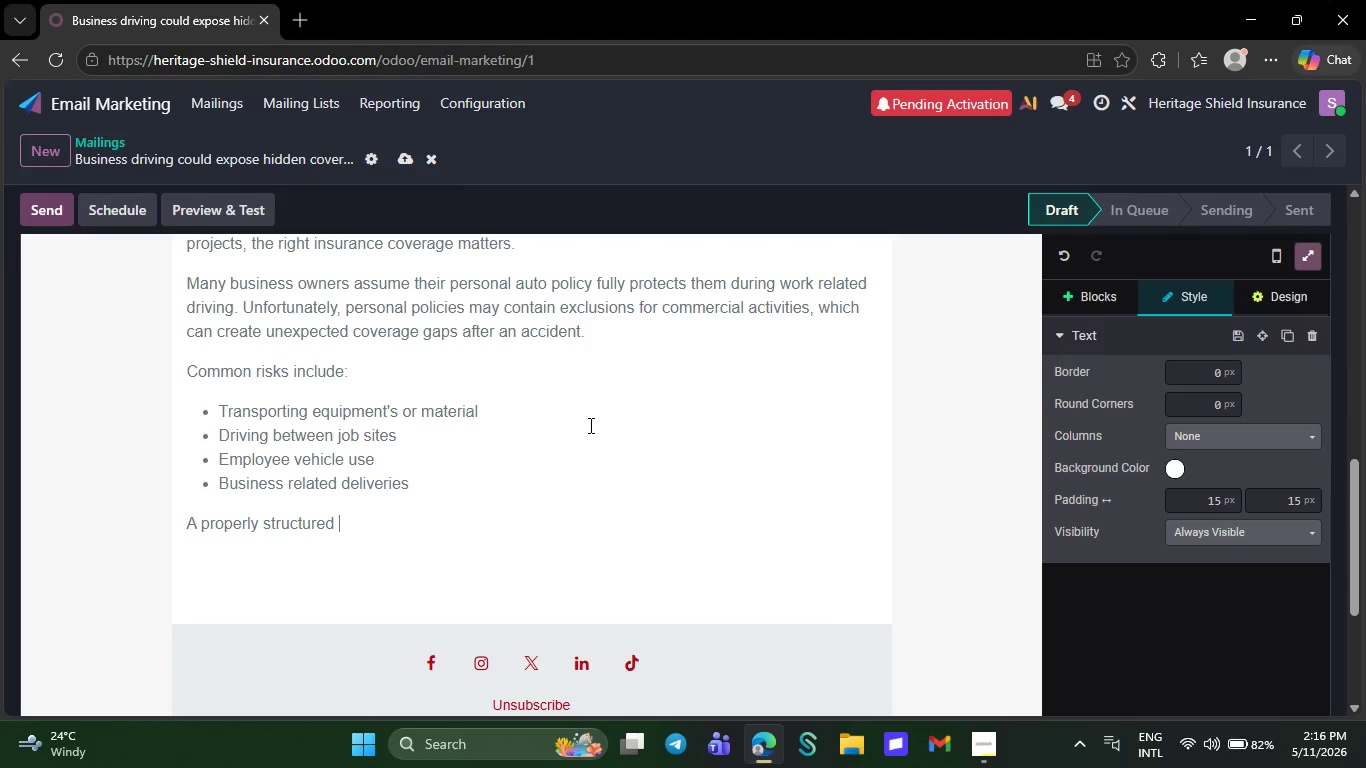 
type(Commercial Auto policy can help provide protection tailored to how your business actually operates.)
key(NumpadEnter)
 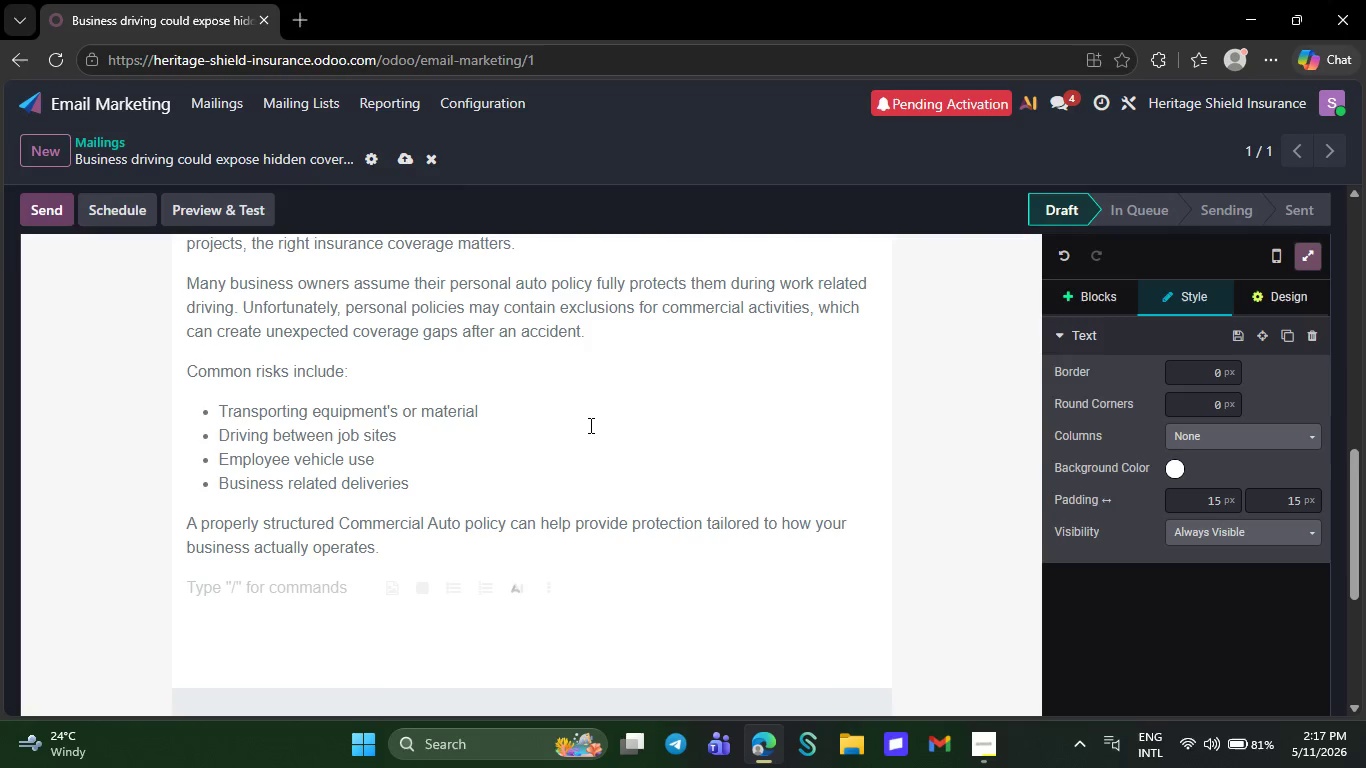 
wait(5.12)
 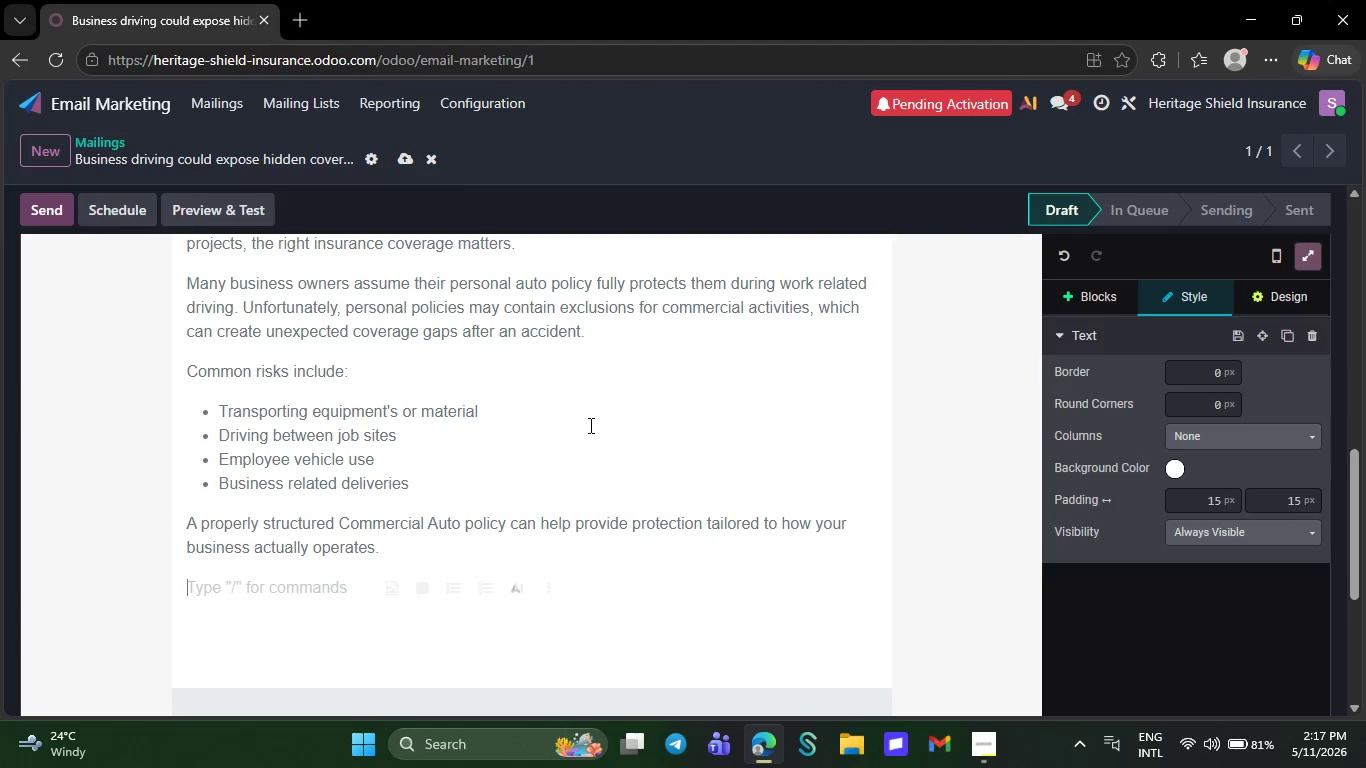 
type(Best regards)
 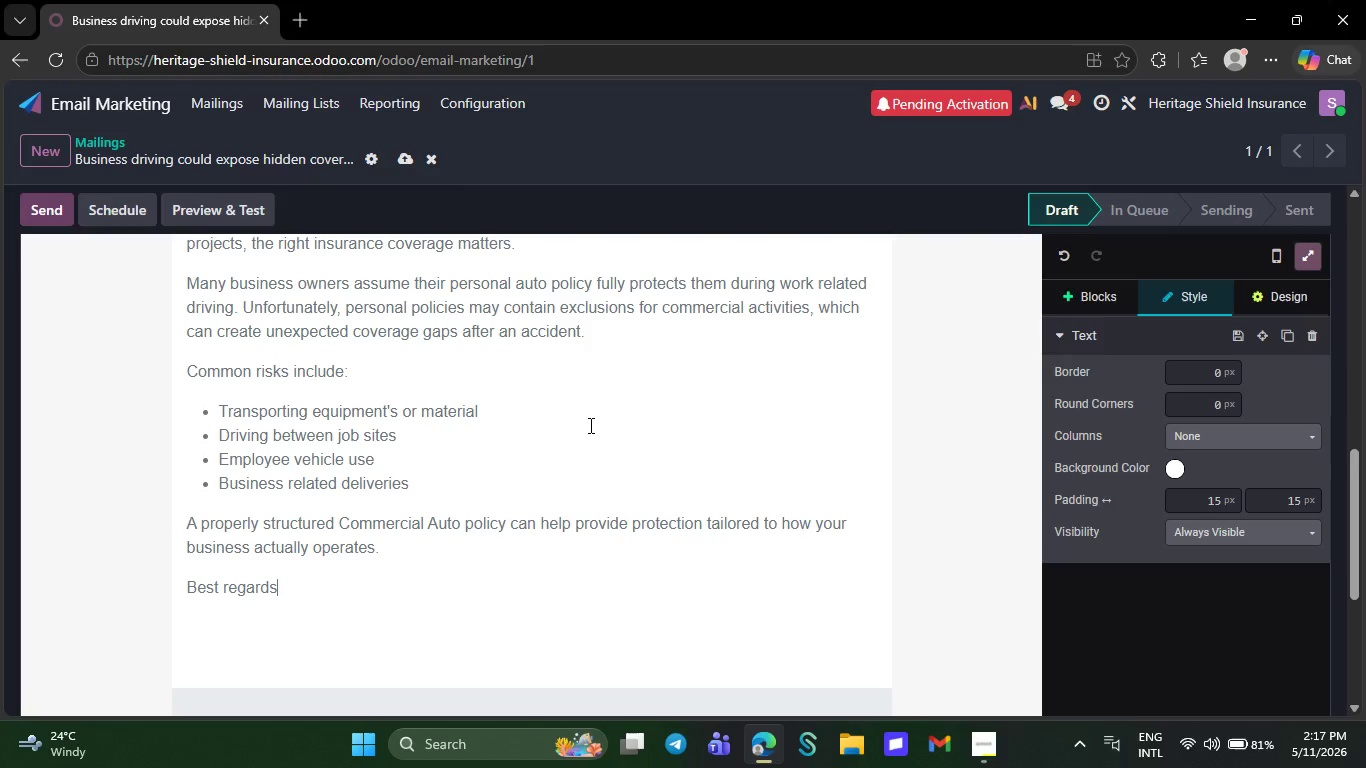 
wait(14.84)
 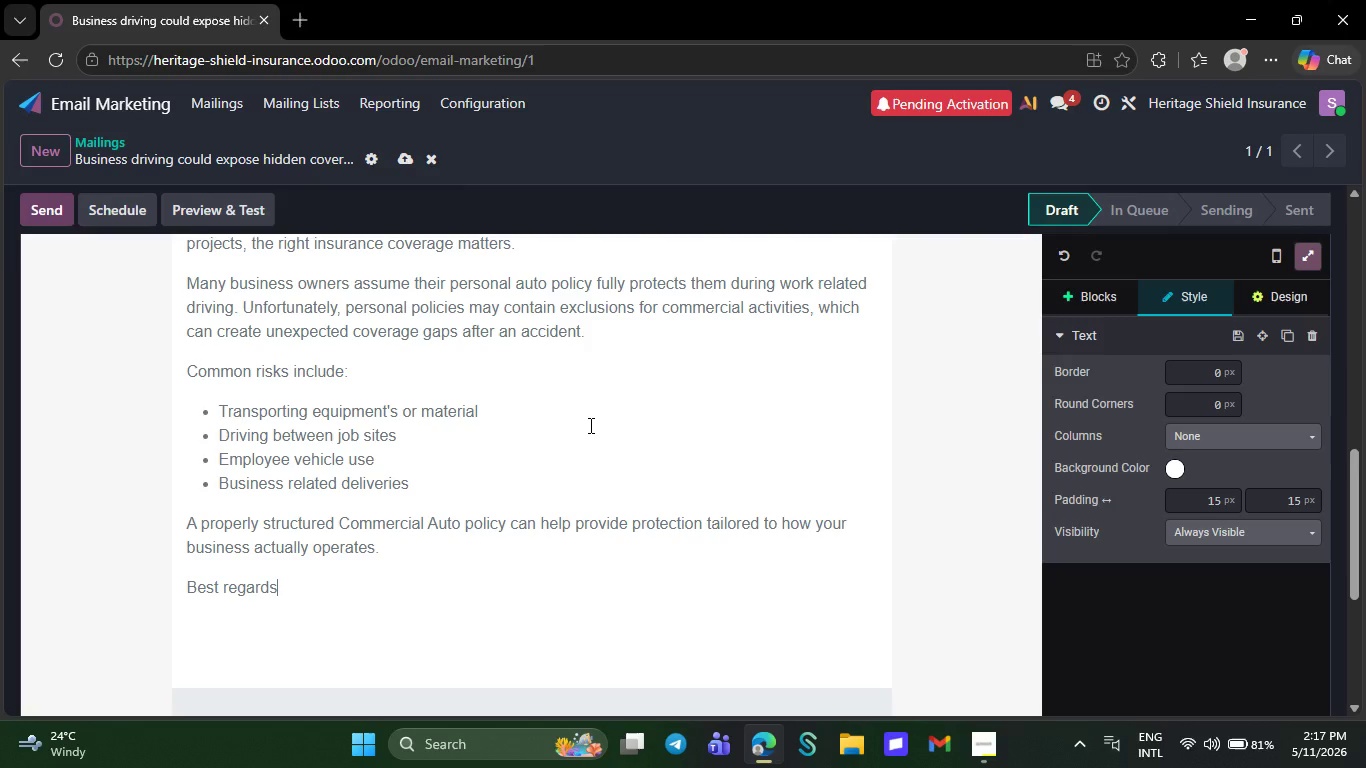 
key(Comma)
 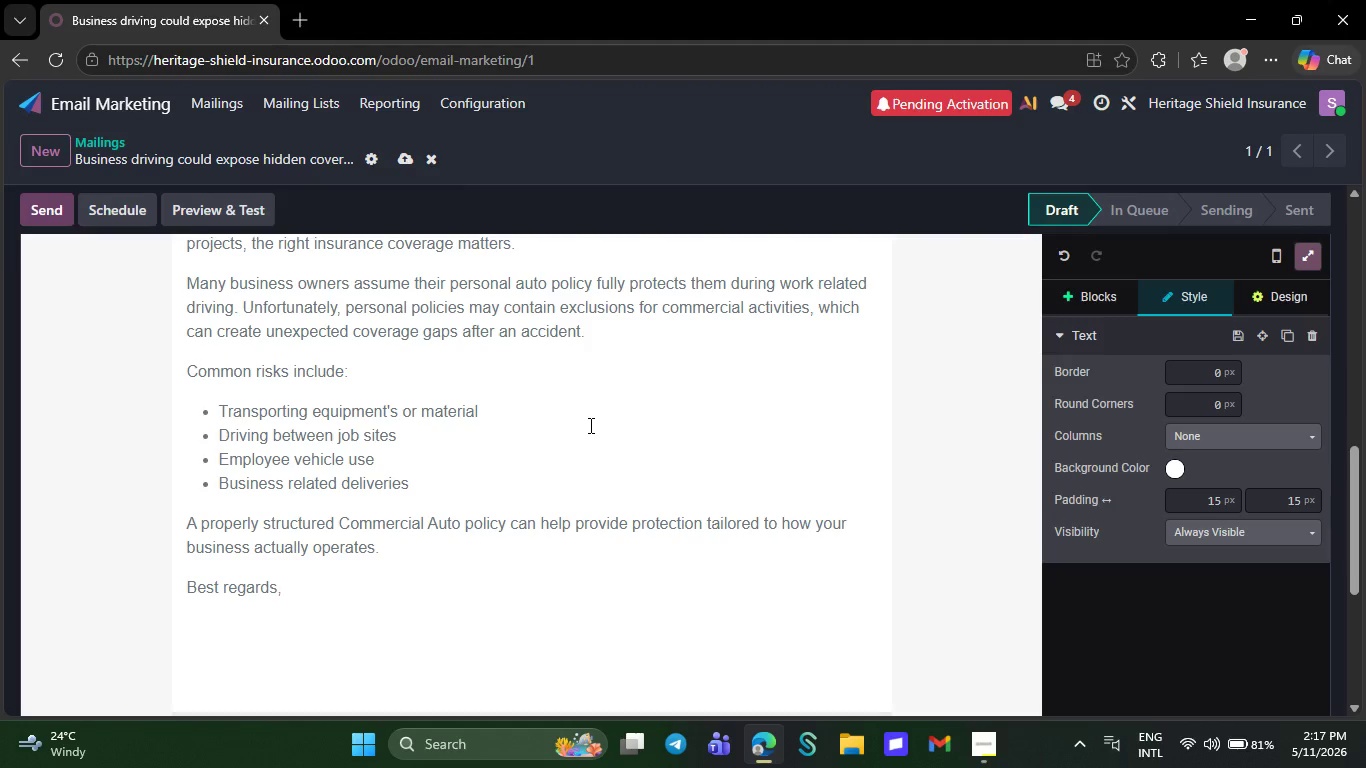 
key(Shift+ShiftRight)
 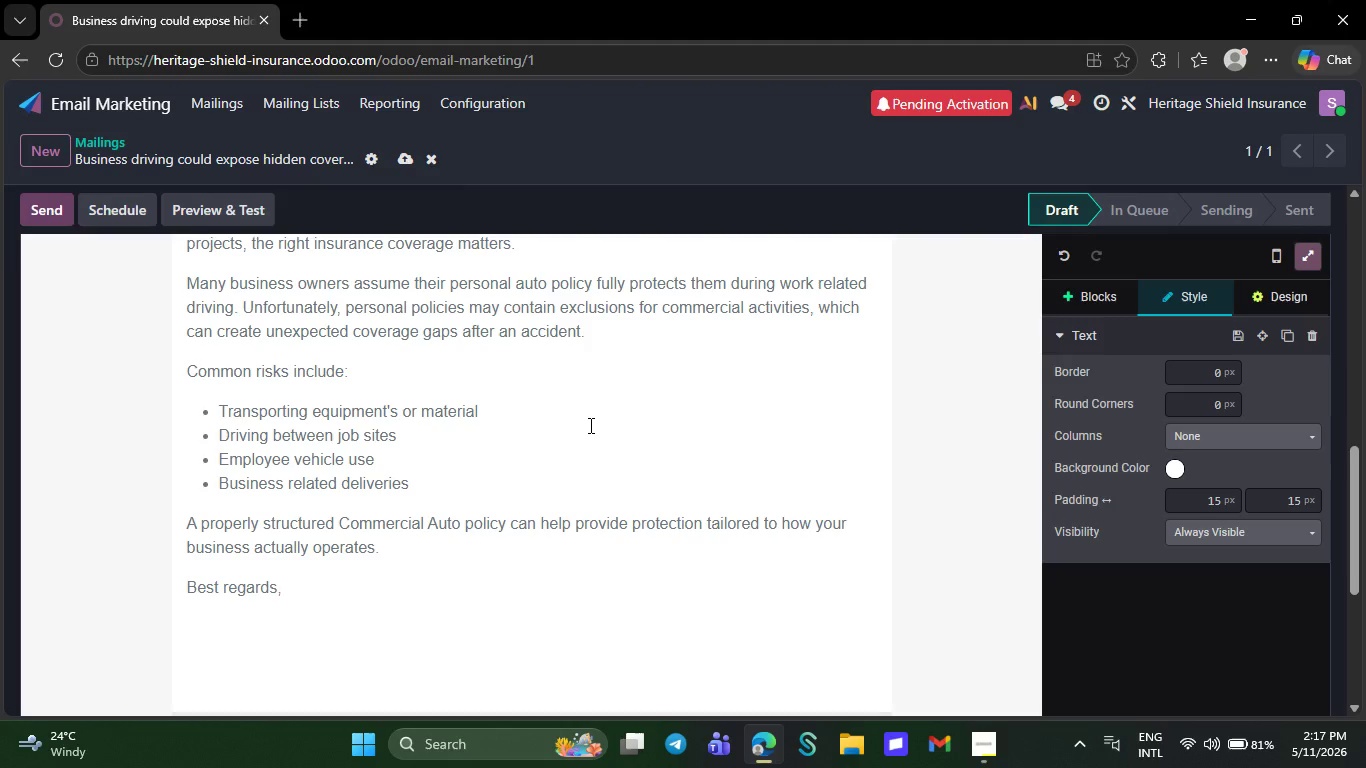 
key(Shift+Enter)
 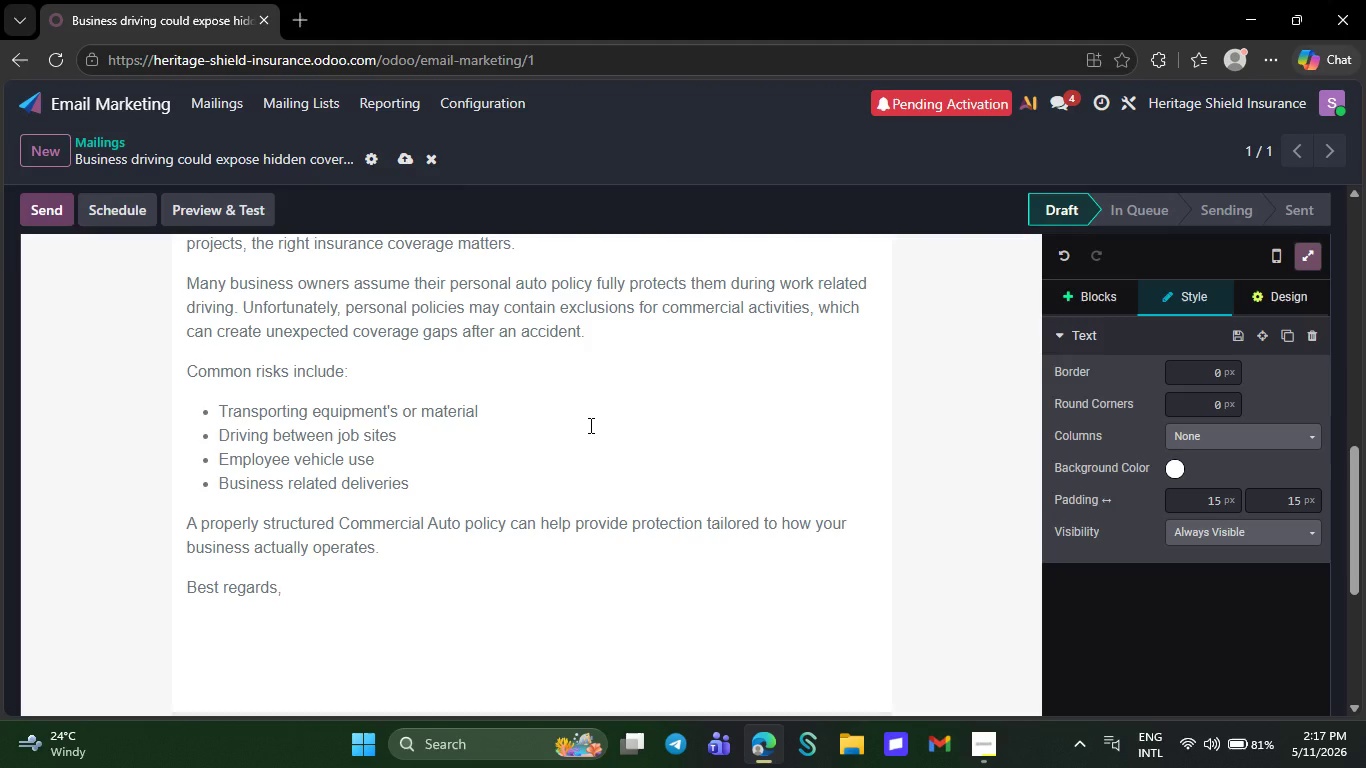 
type(Heritage Shield Insuranc)
 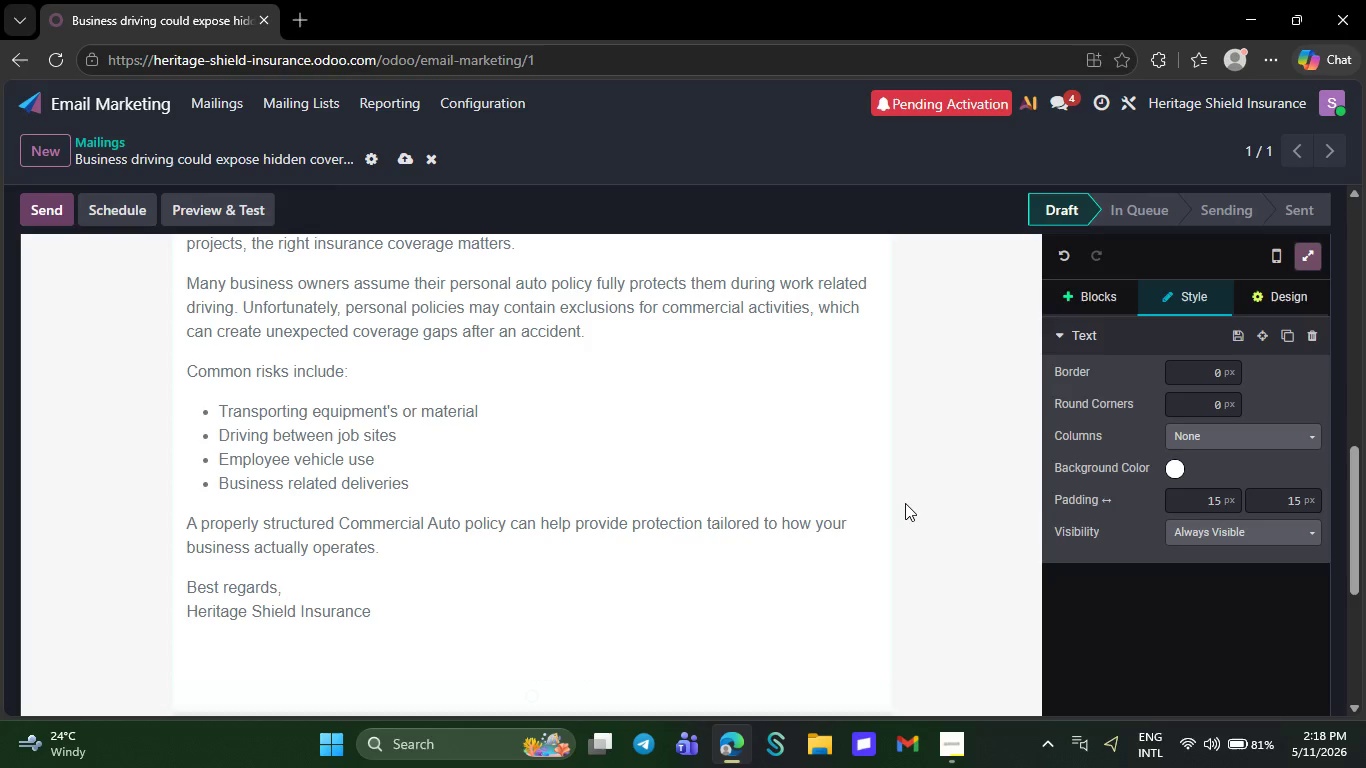 
key(E)
 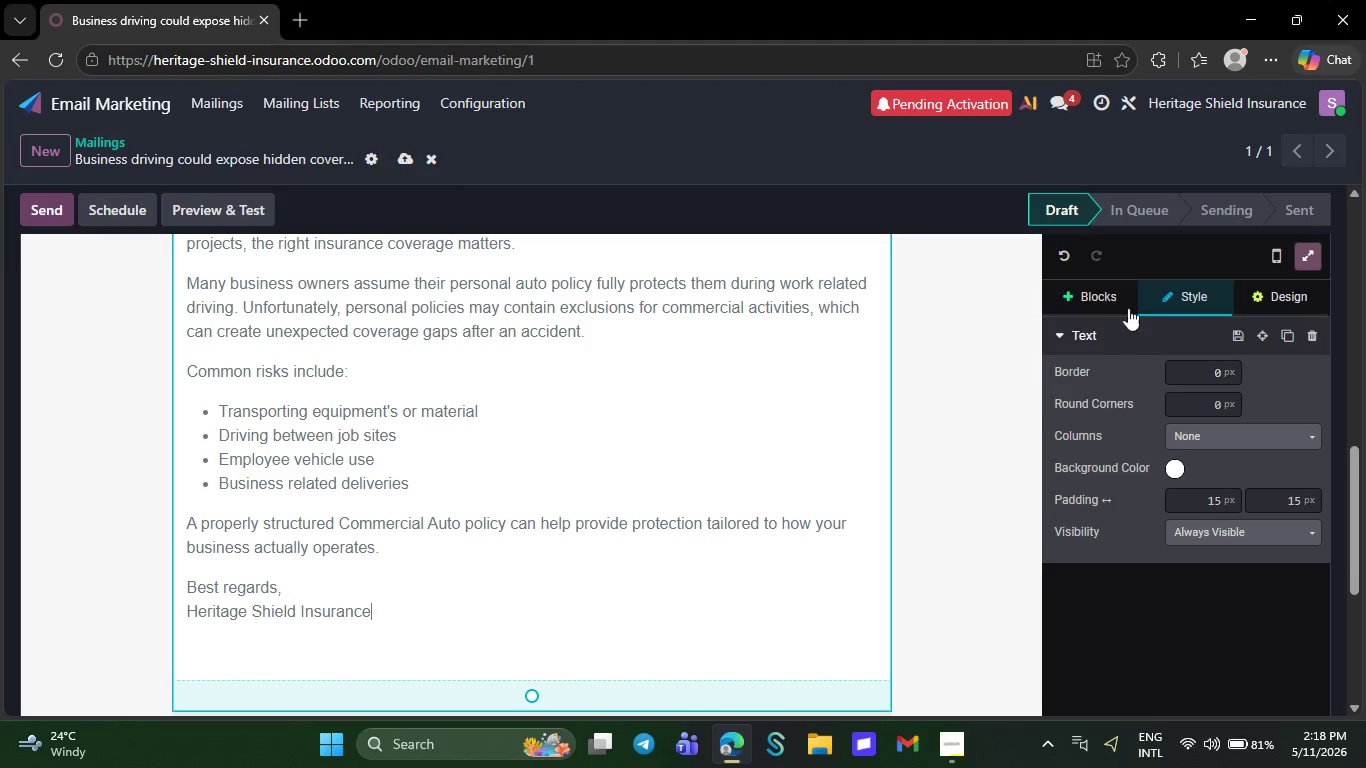 
left_click([1121, 288])
 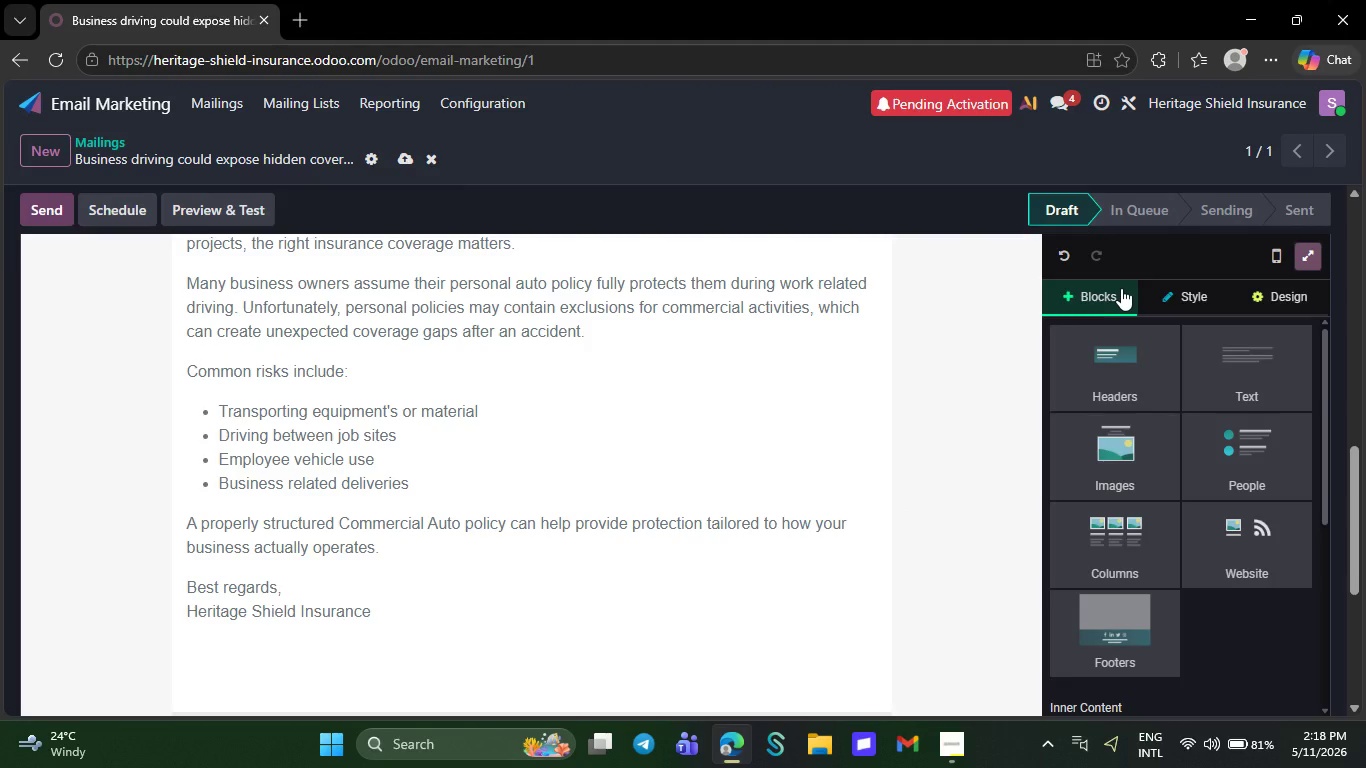 
scroll: coordinate [1242, 610], scroll_direction: down, amount: 16.0
 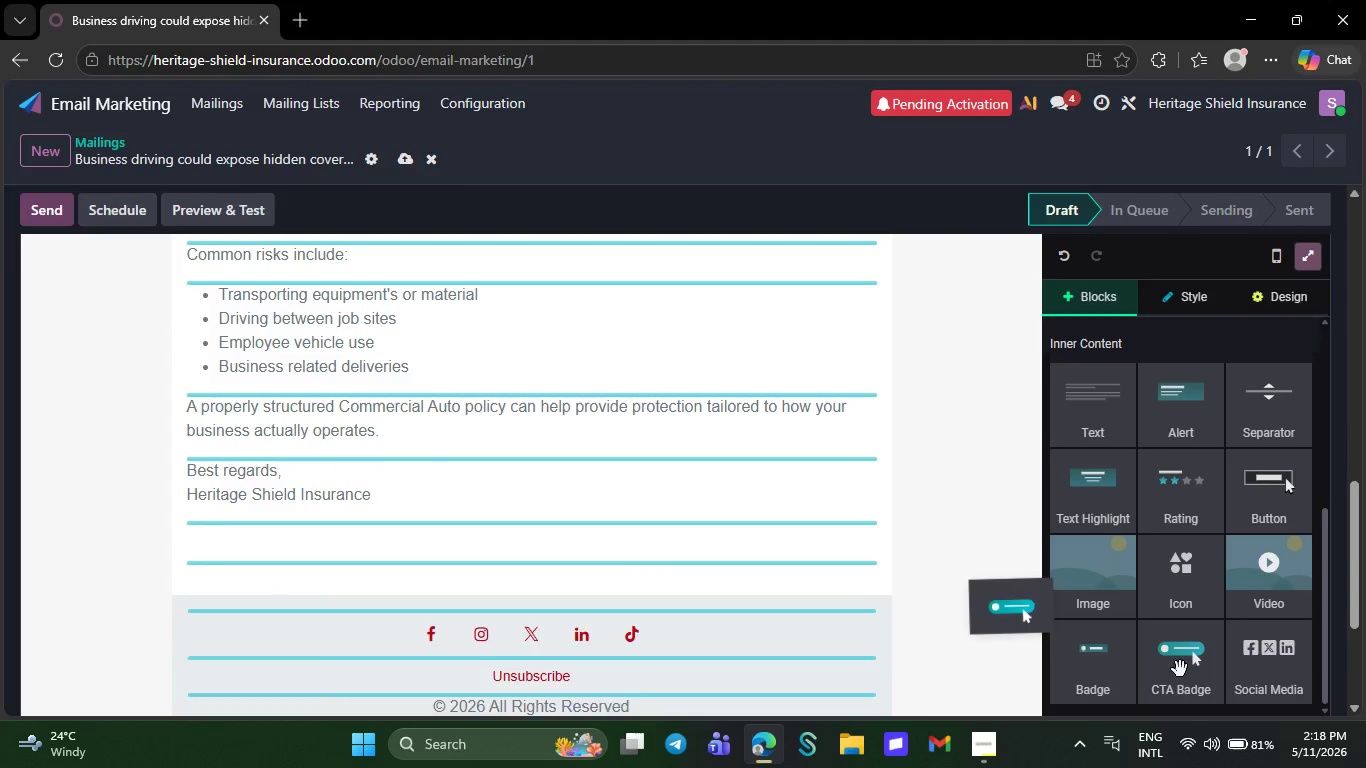 
left_click_drag(start_coordinate=[1198, 672], to_coordinate=[669, 480])
 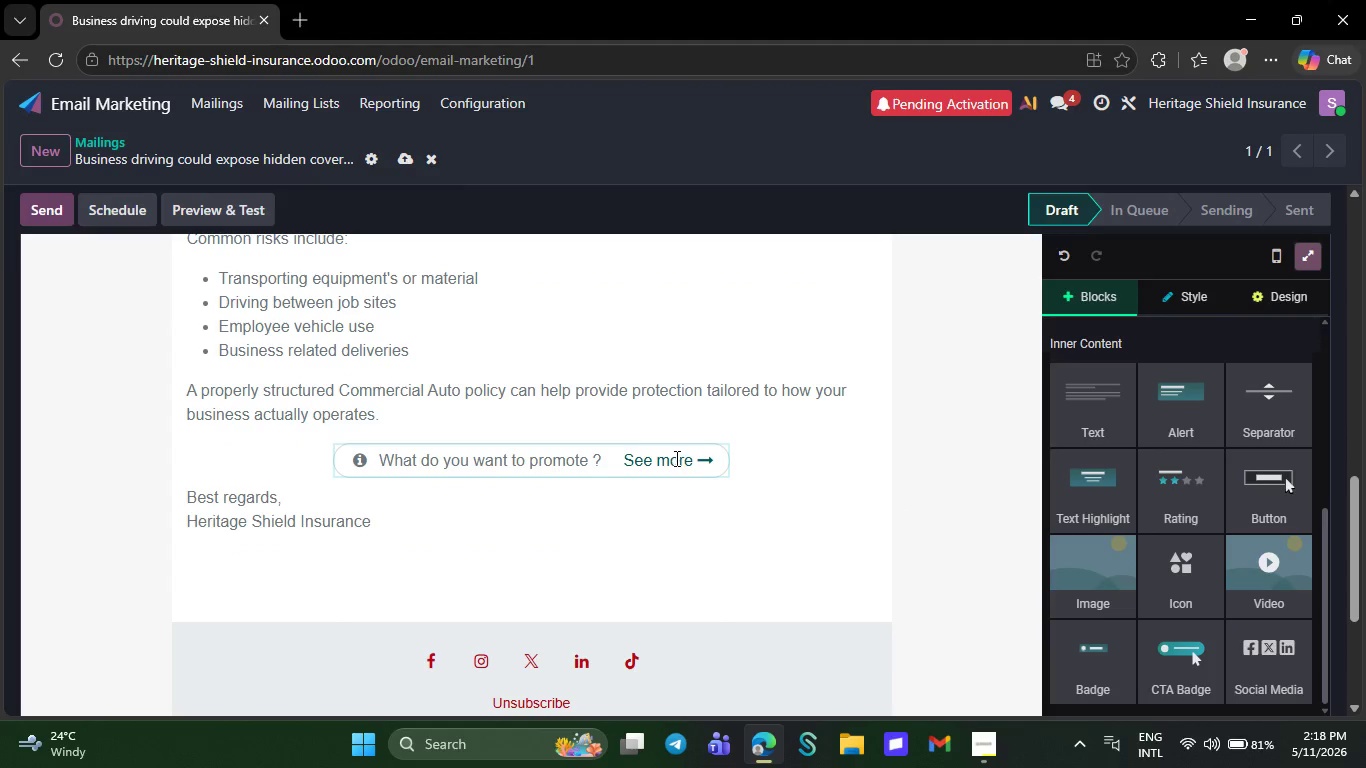 
mouse_move([695, 481])
 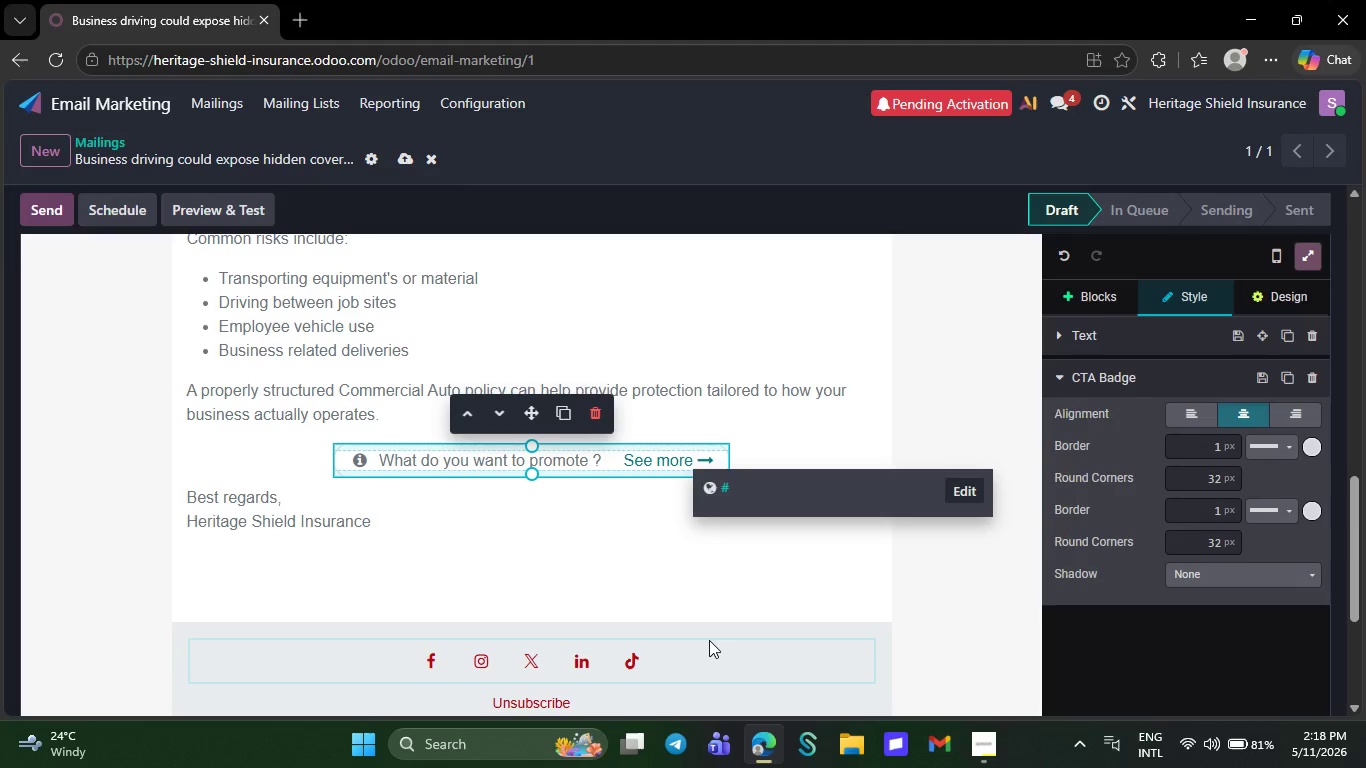 
left_click([690, 467])
 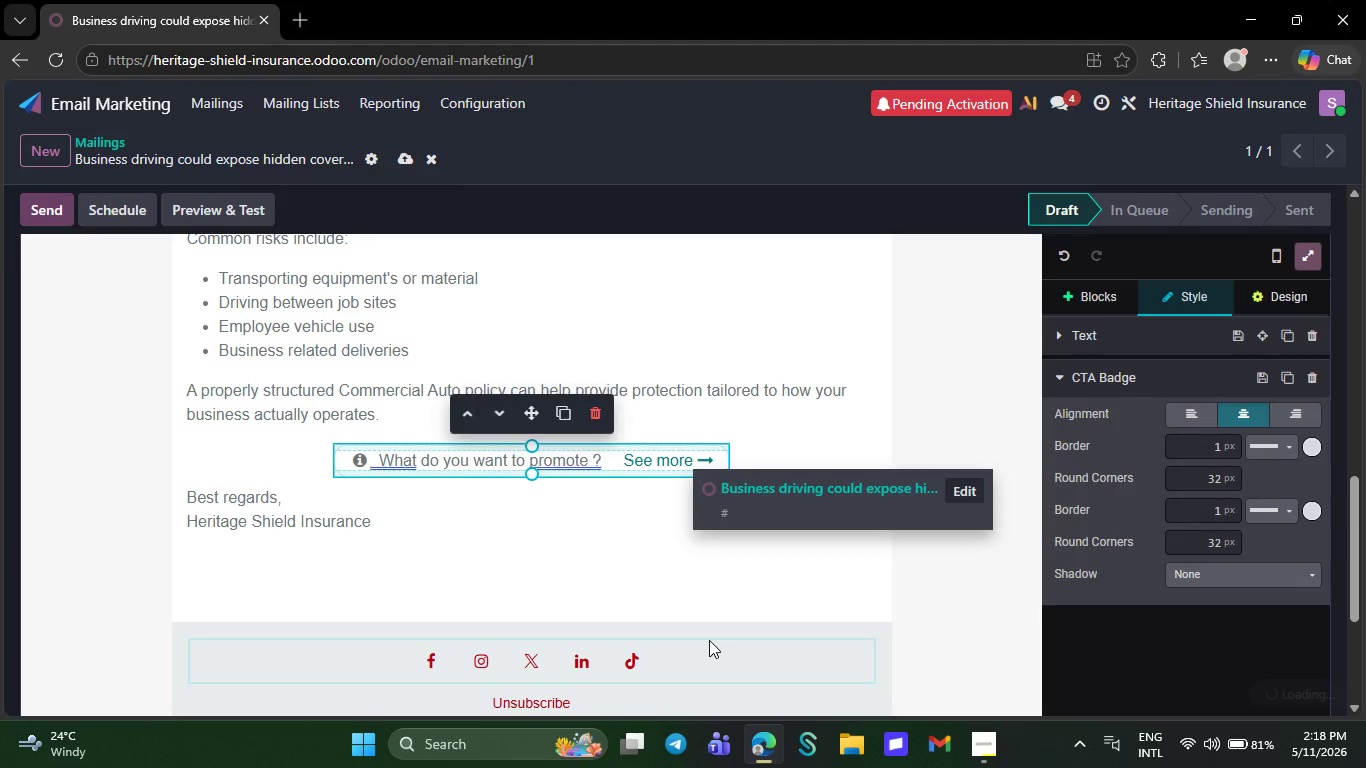 
key(Backspace)
 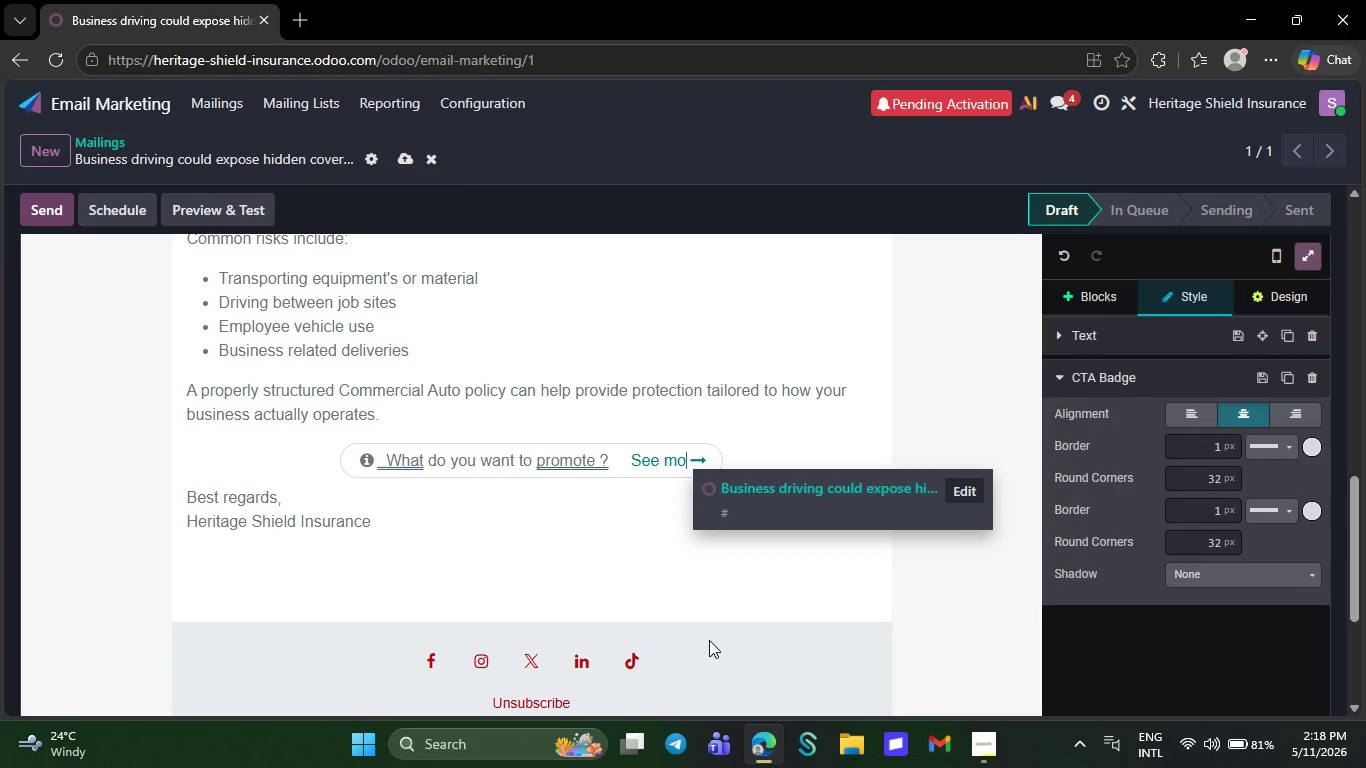 
key(Backspace)
 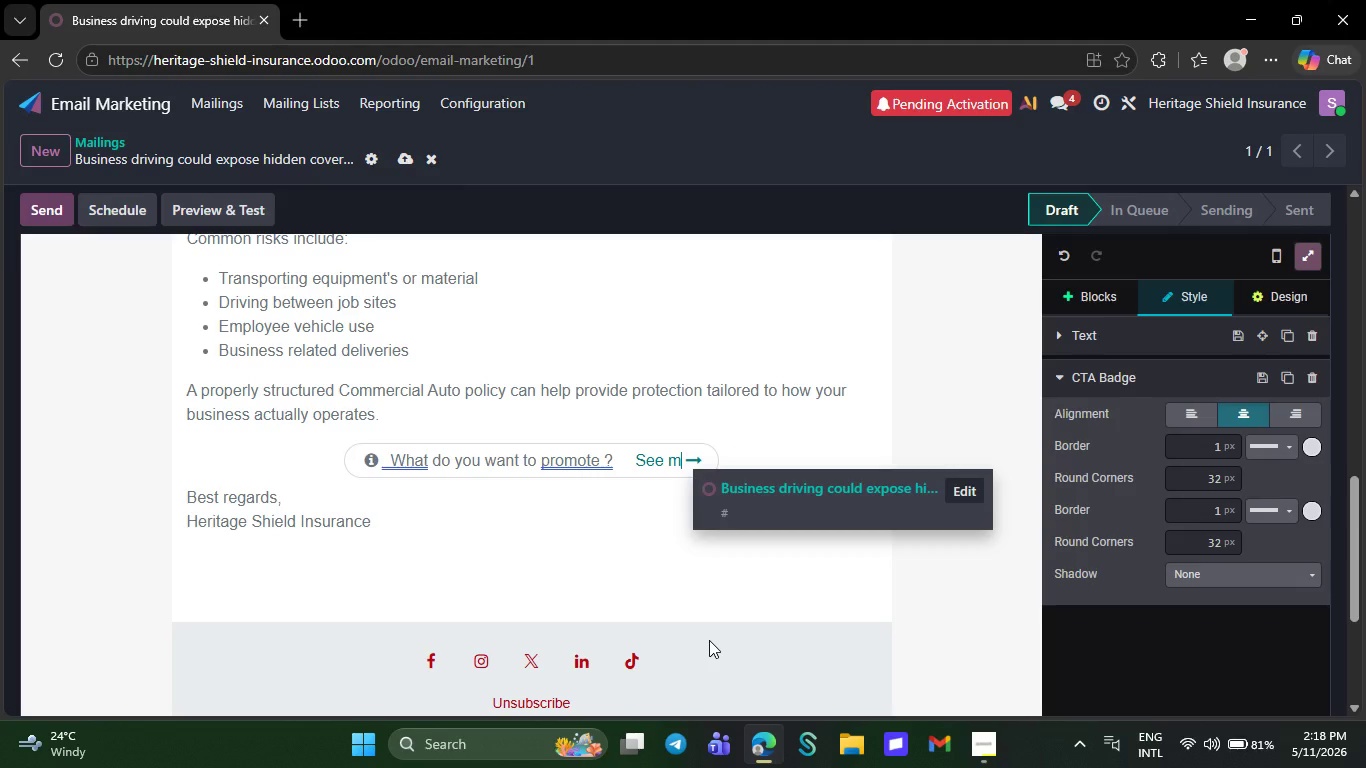 
key(Backspace)
 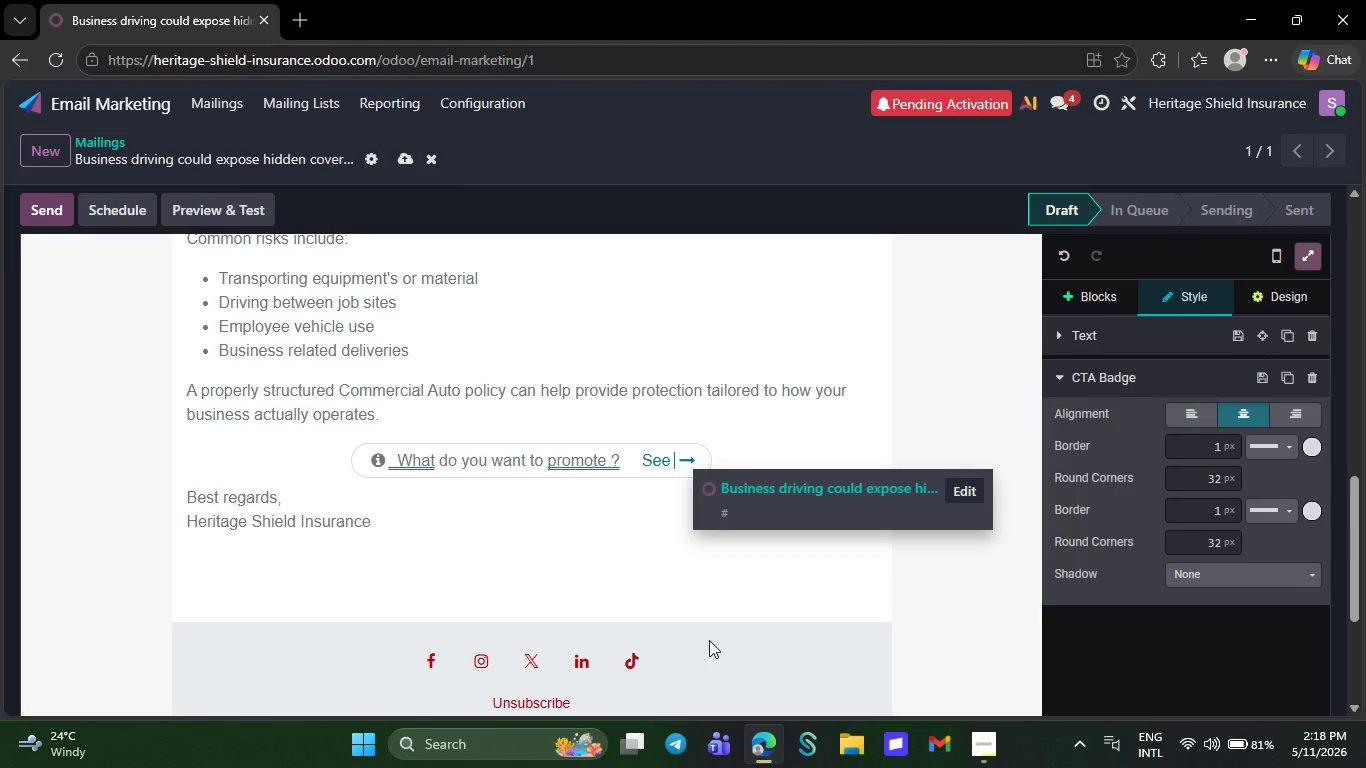 
key(Backspace)
 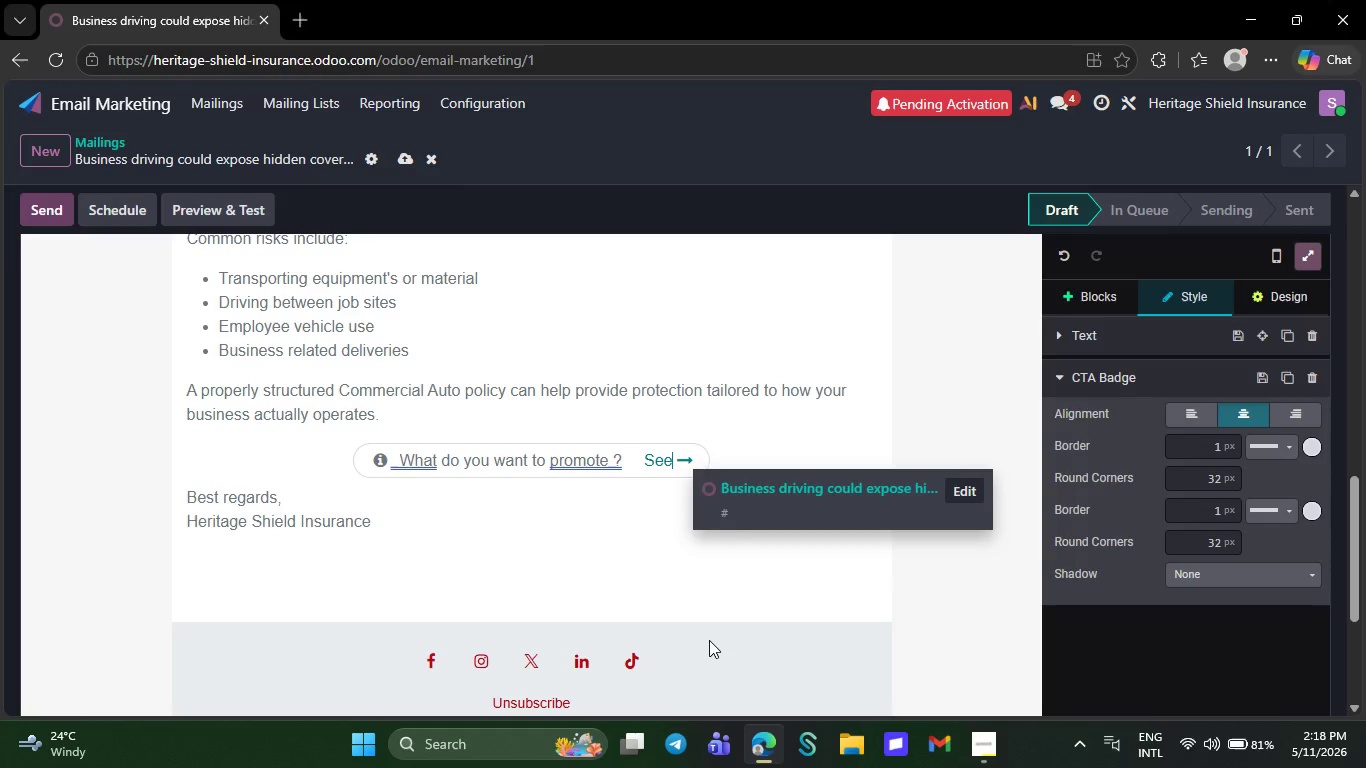 
key(Backspace)
 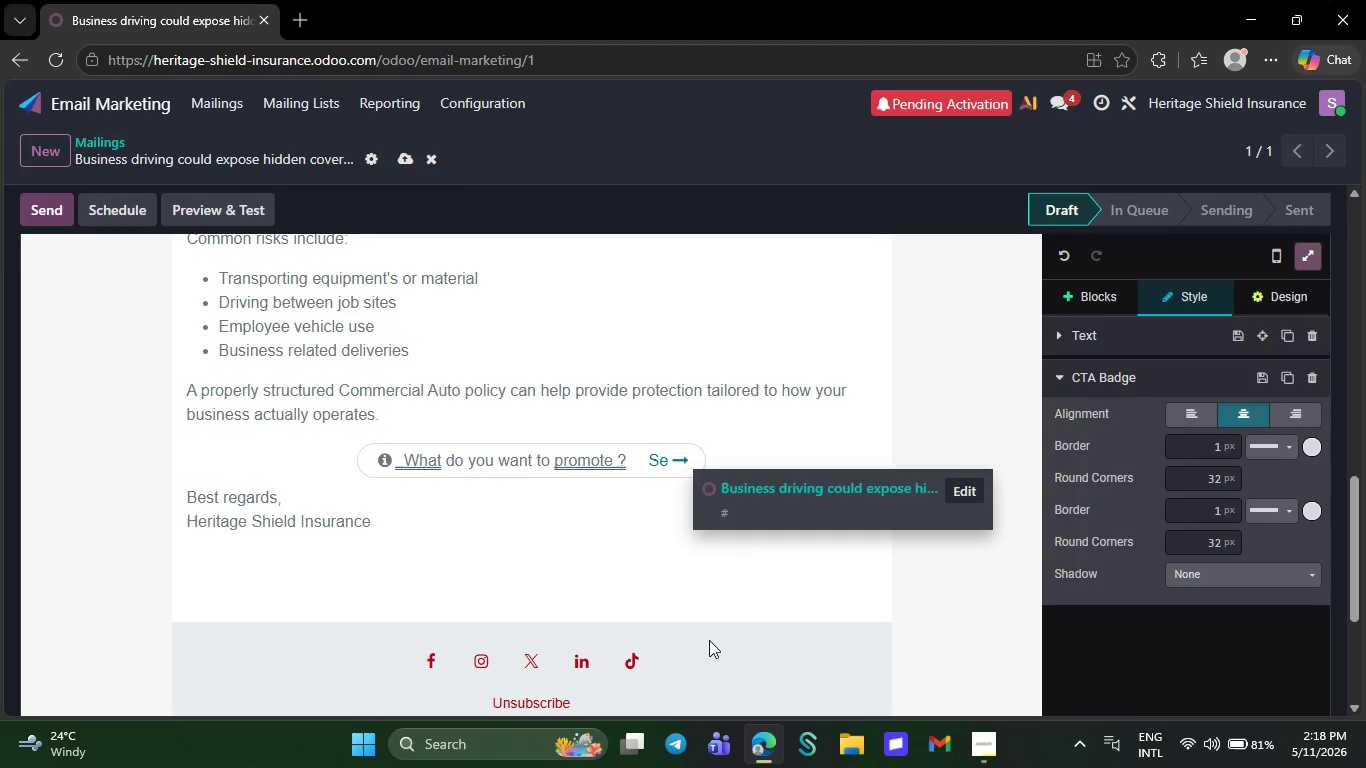 
key(Backspace)
 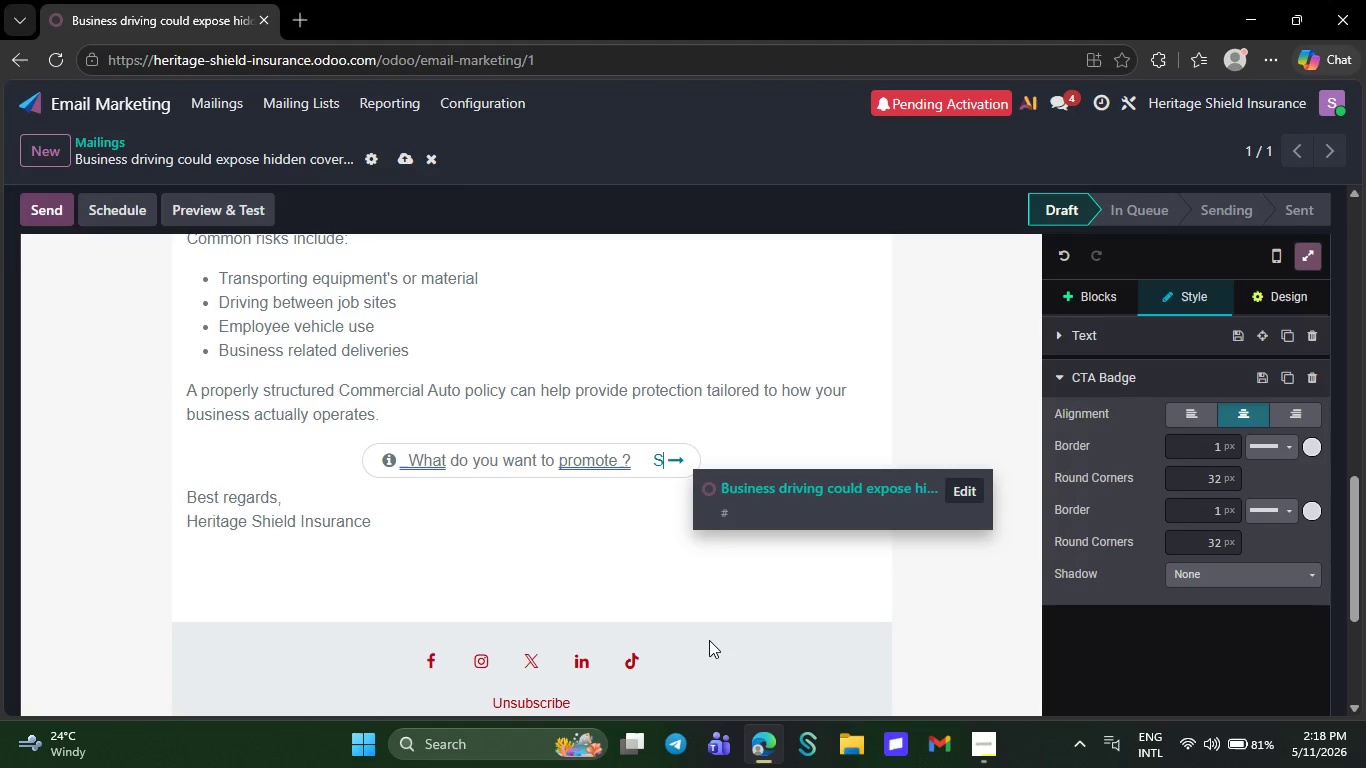 
key(Backspace)
 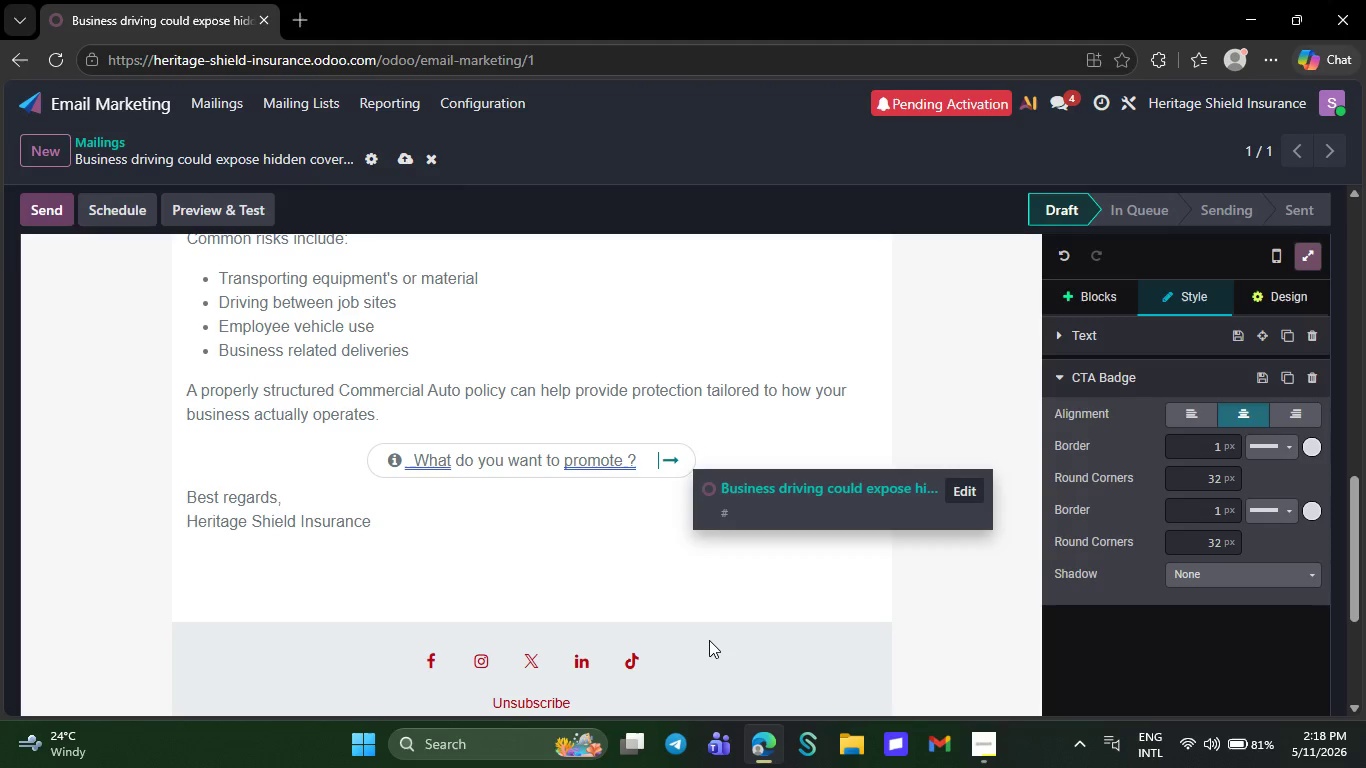 
key(Backspace)
 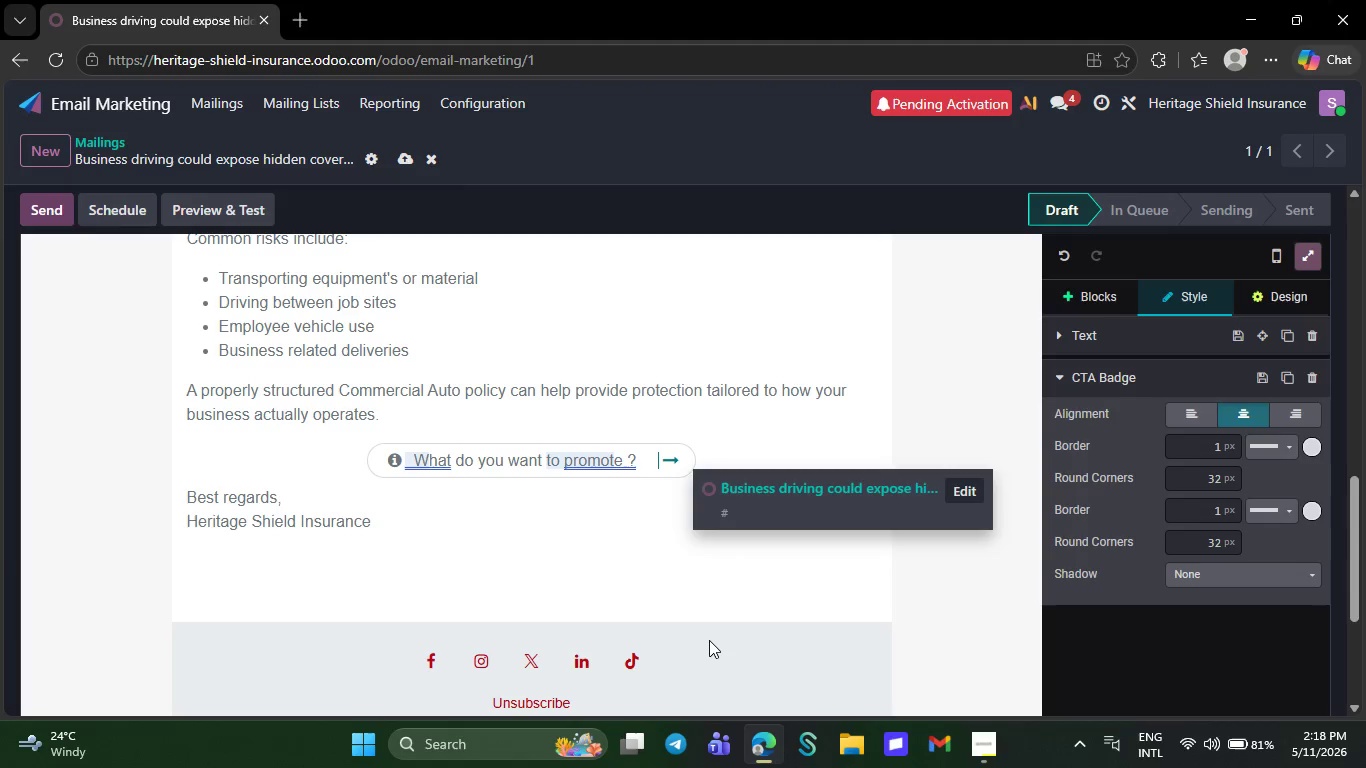 
key(Backspace)
 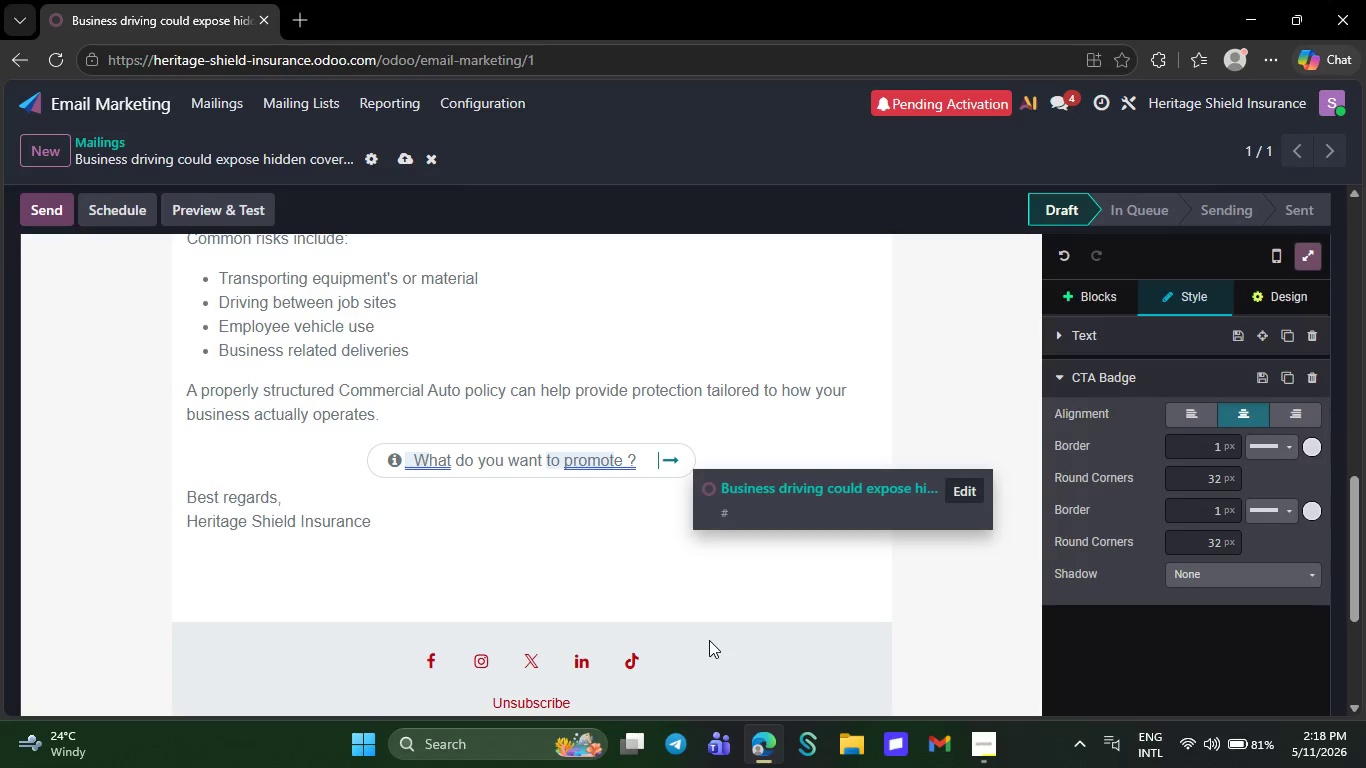 
key(Backspace)
 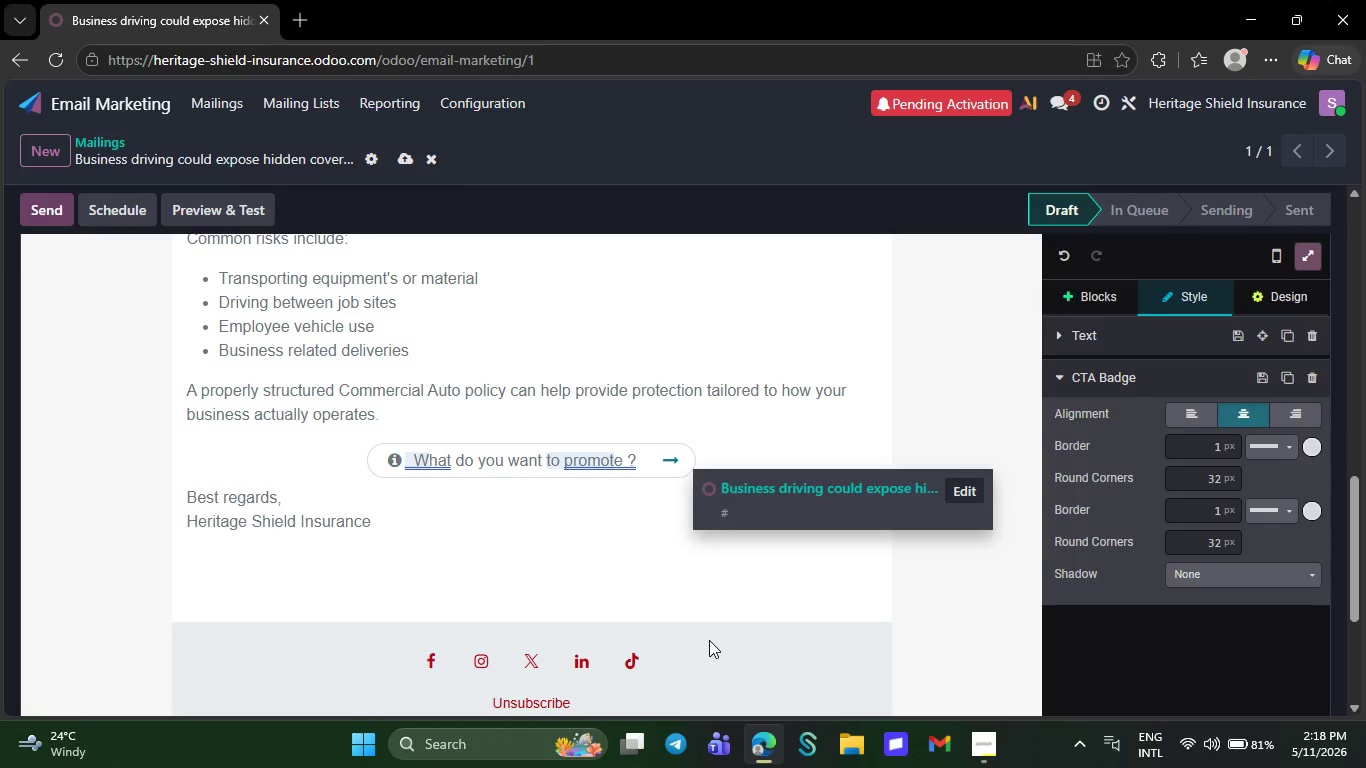 
key(Backspace)
 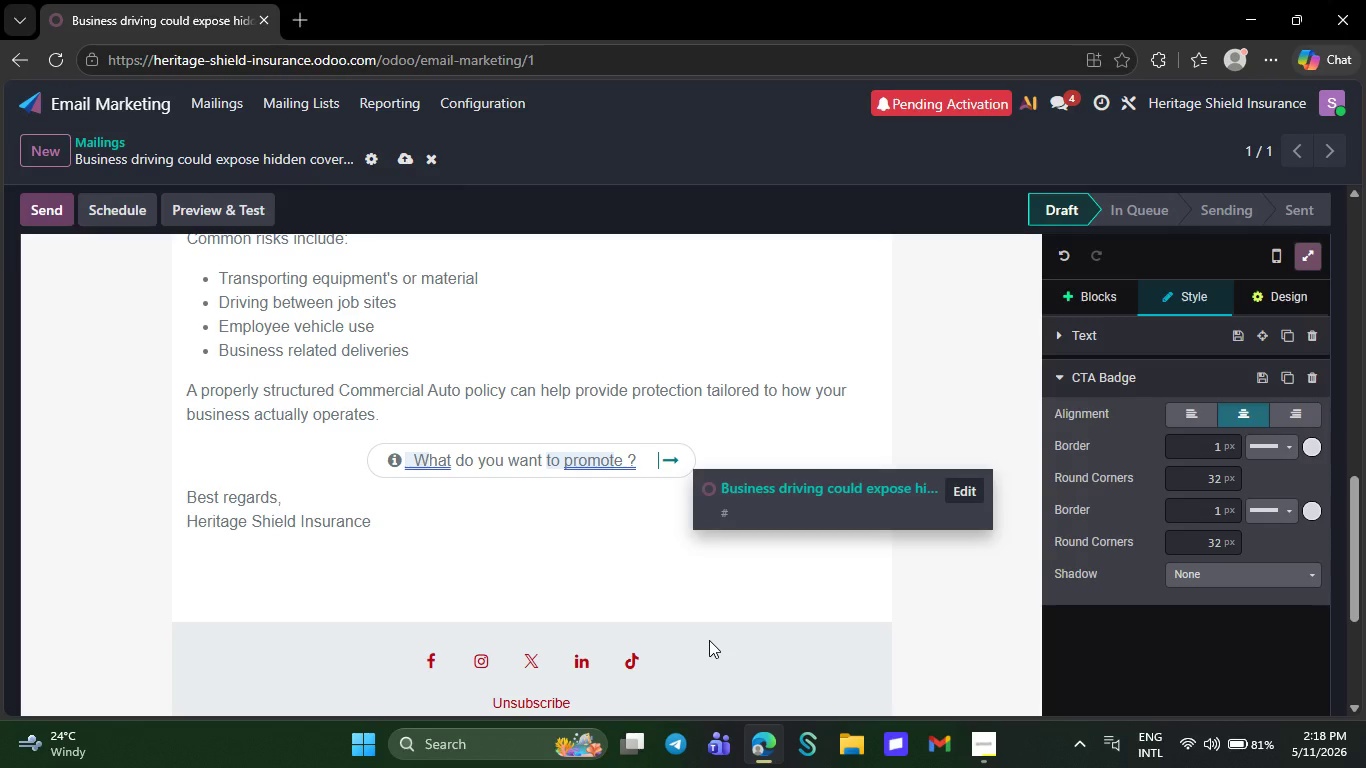 
key(Backspace)
 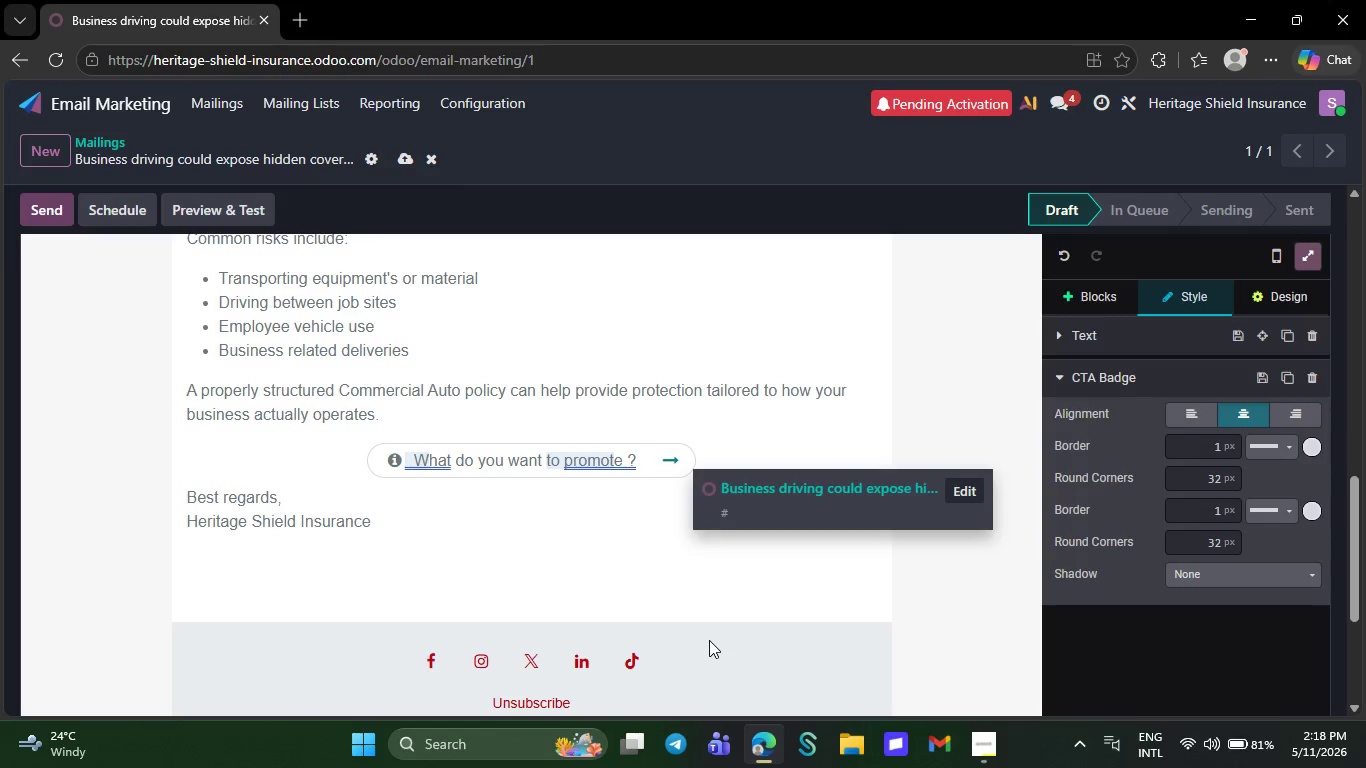 
key(Backspace)
 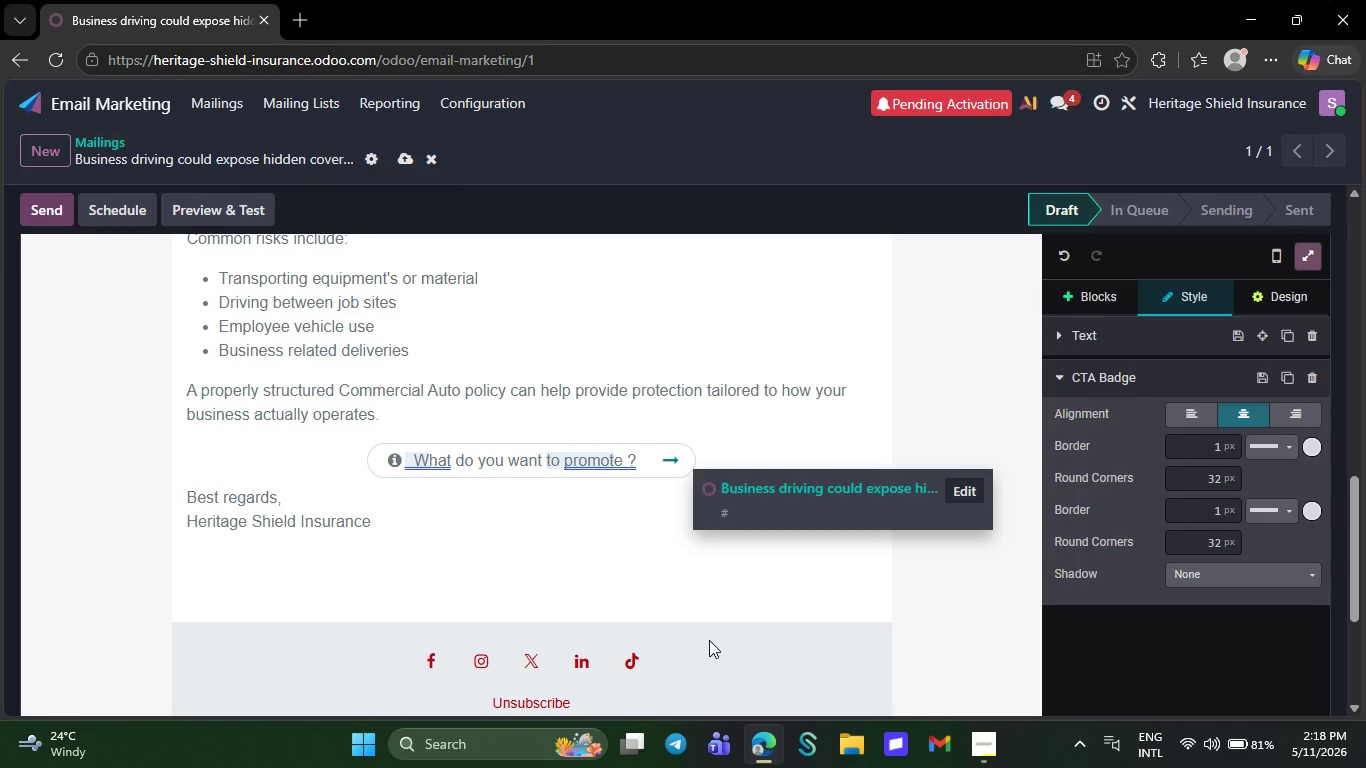 
key(Backspace)
 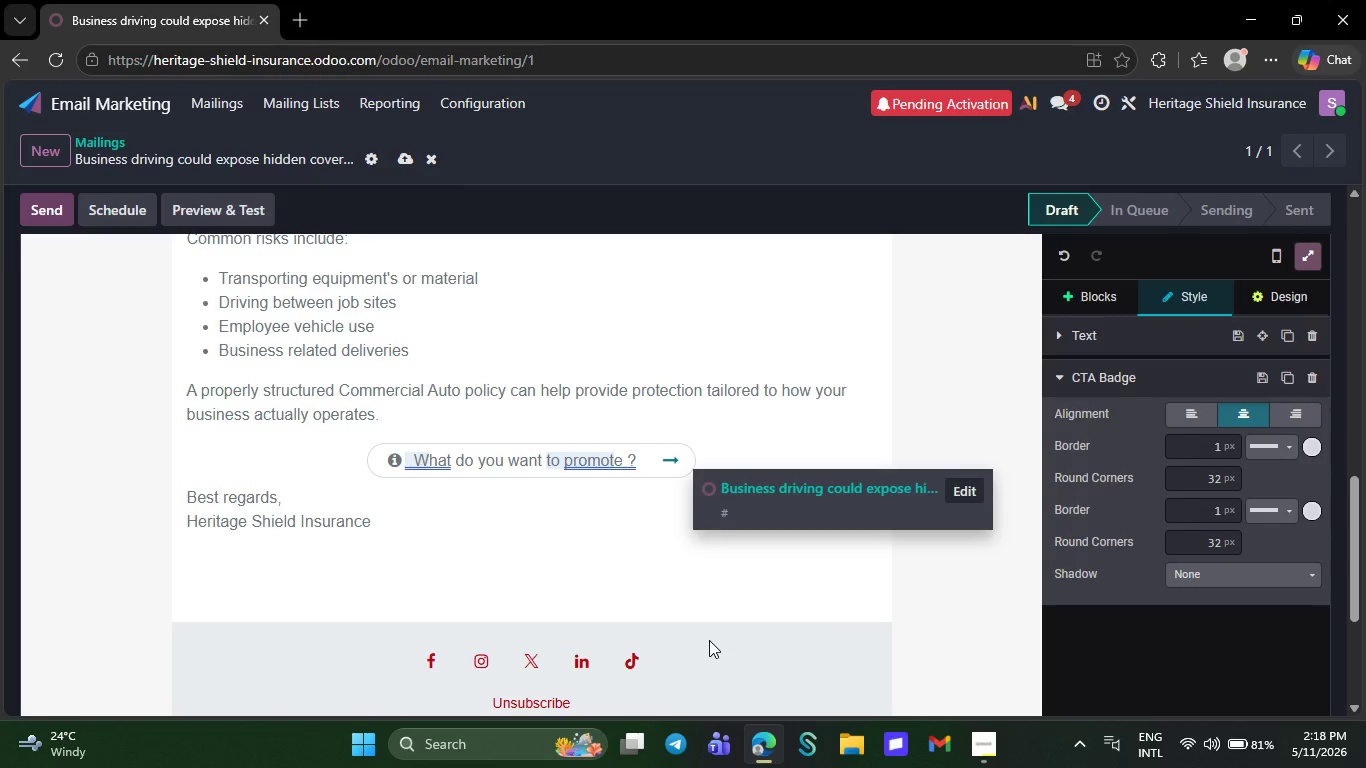 
key(Backspace)
 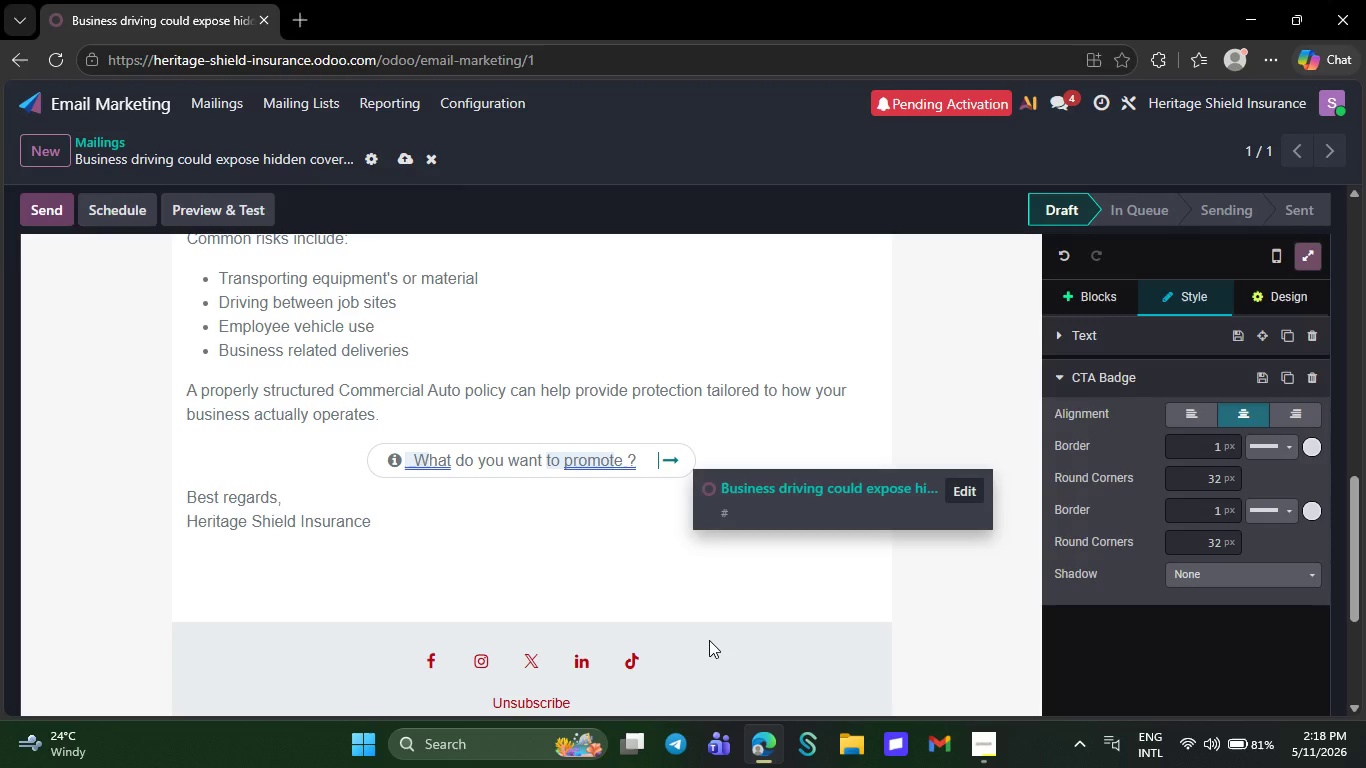 
key(Backspace)
 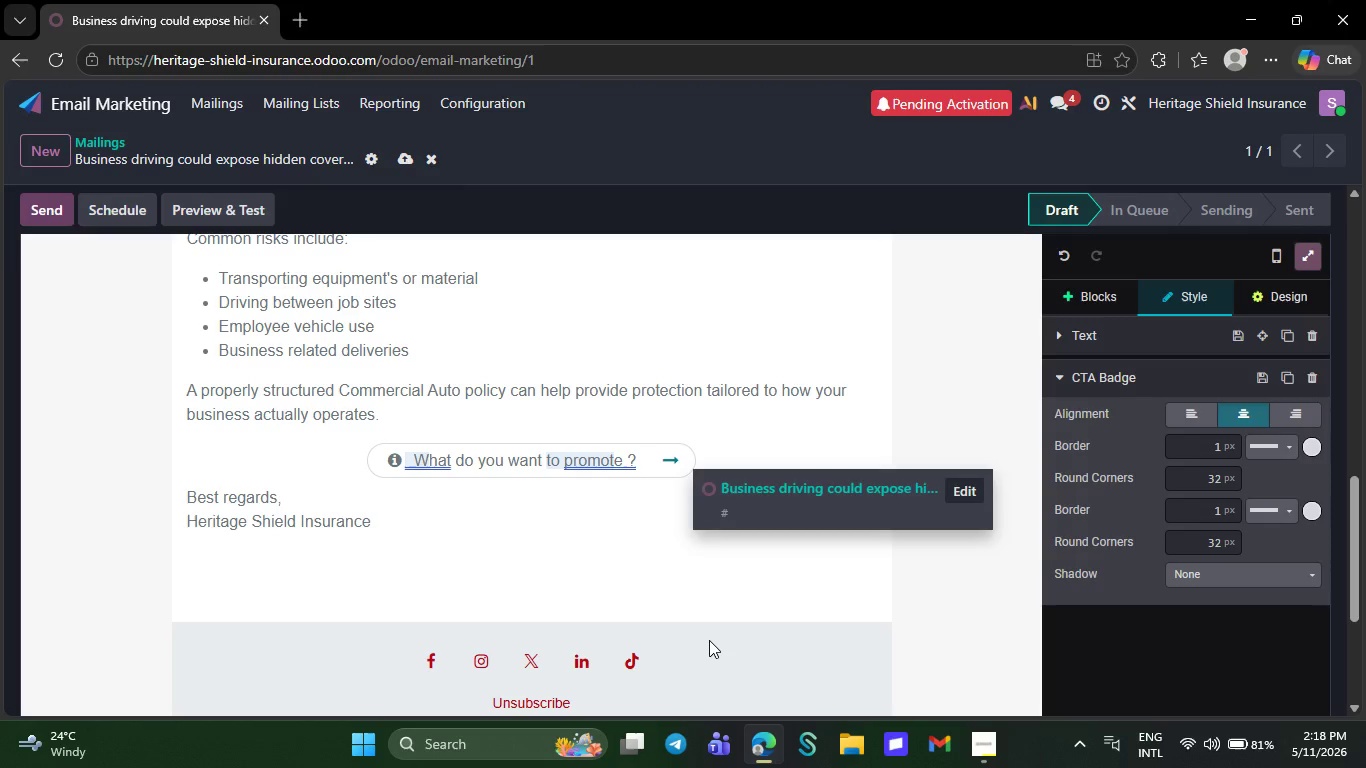 
key(Backspace)
 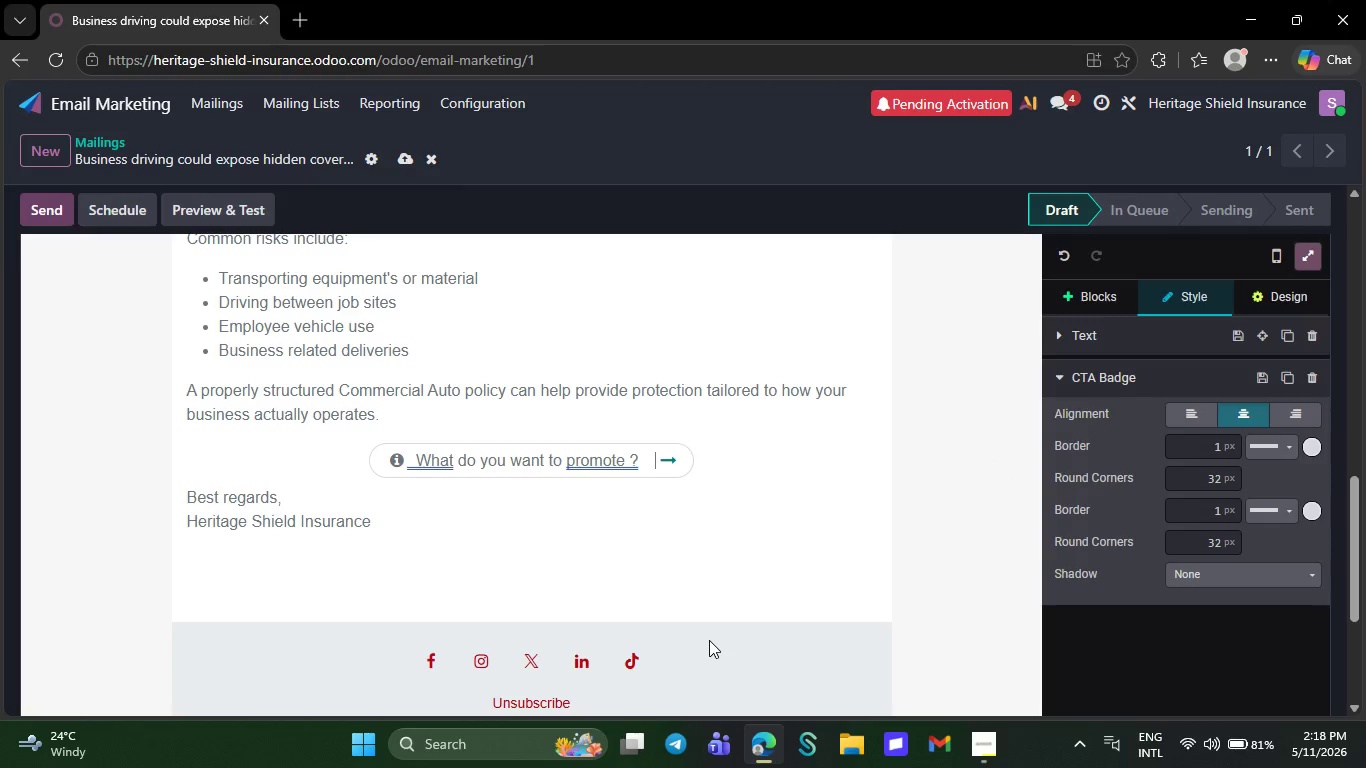 
key(ArrowLeft)
 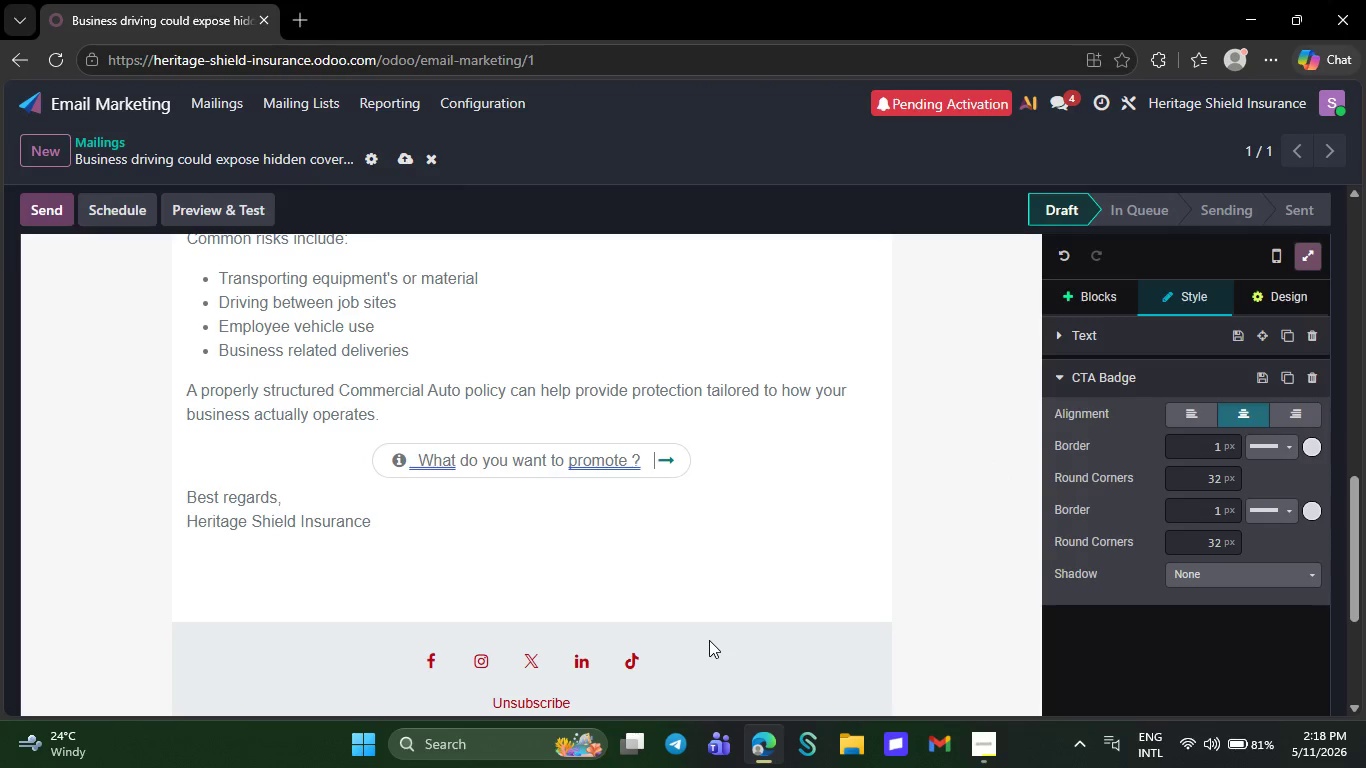 
key(Backspace)
 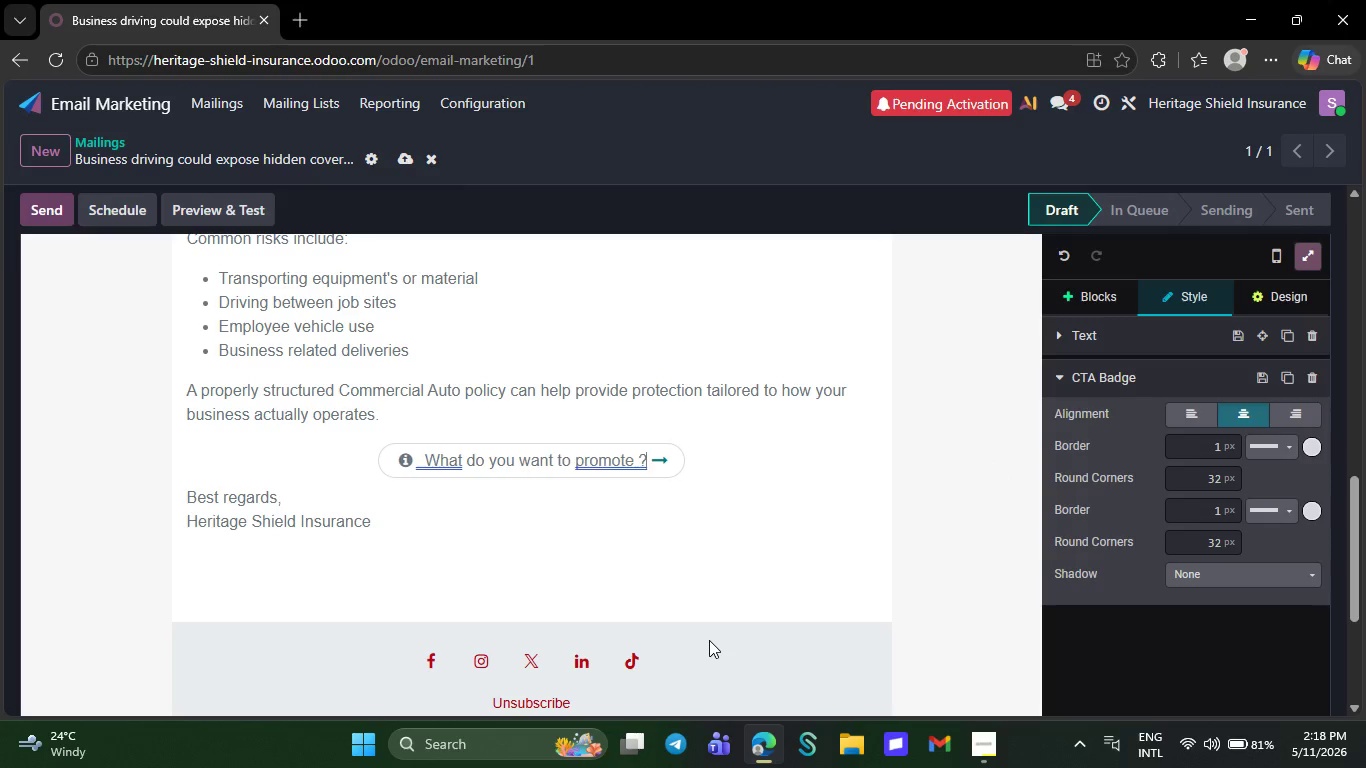 
key(Backspace)
 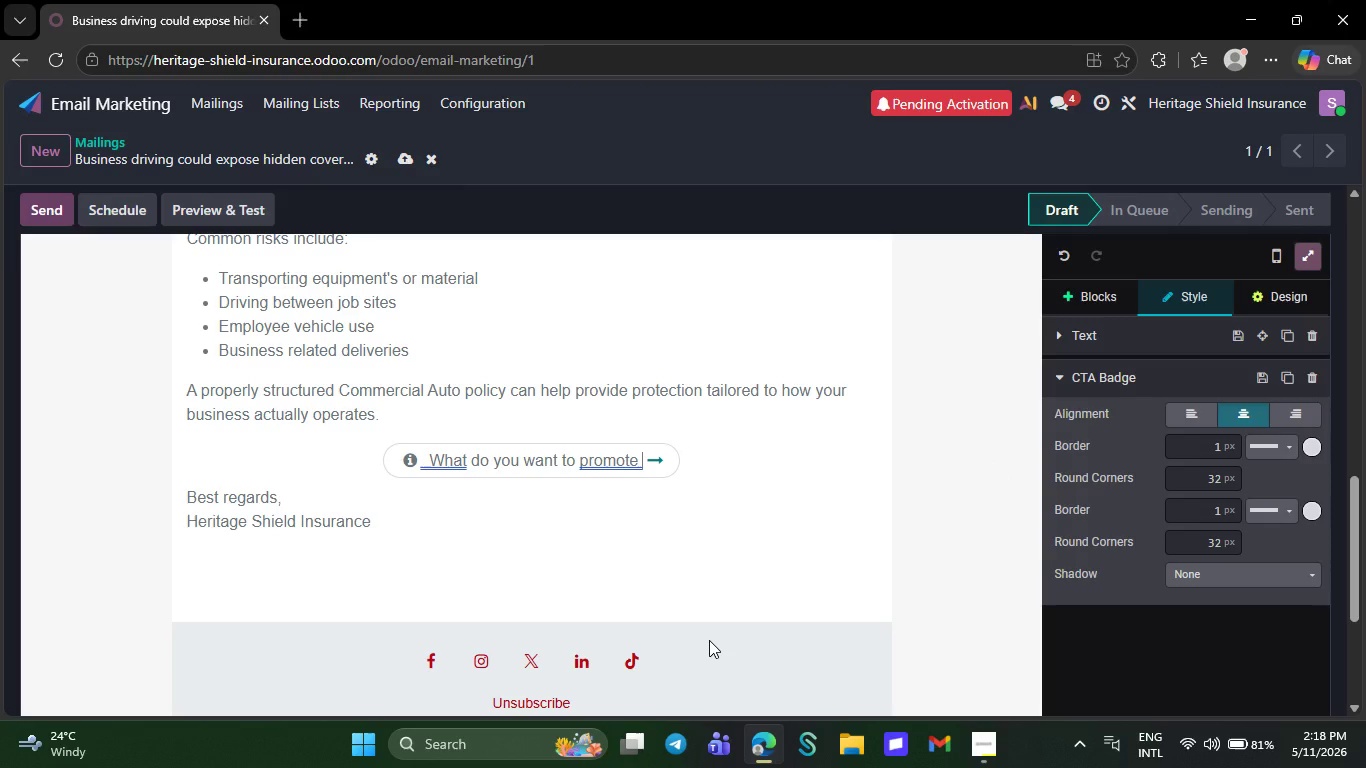 
key(Backspace)
 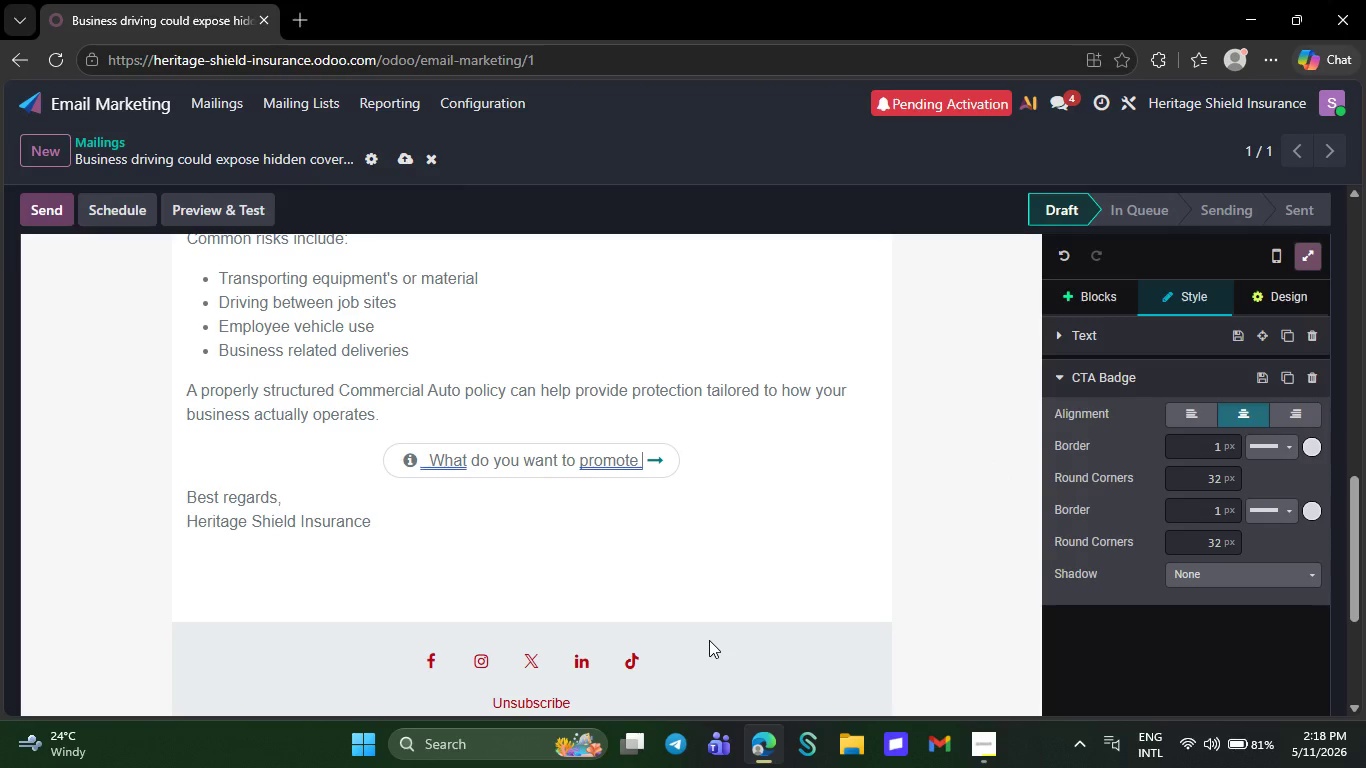 
key(Backspace)
 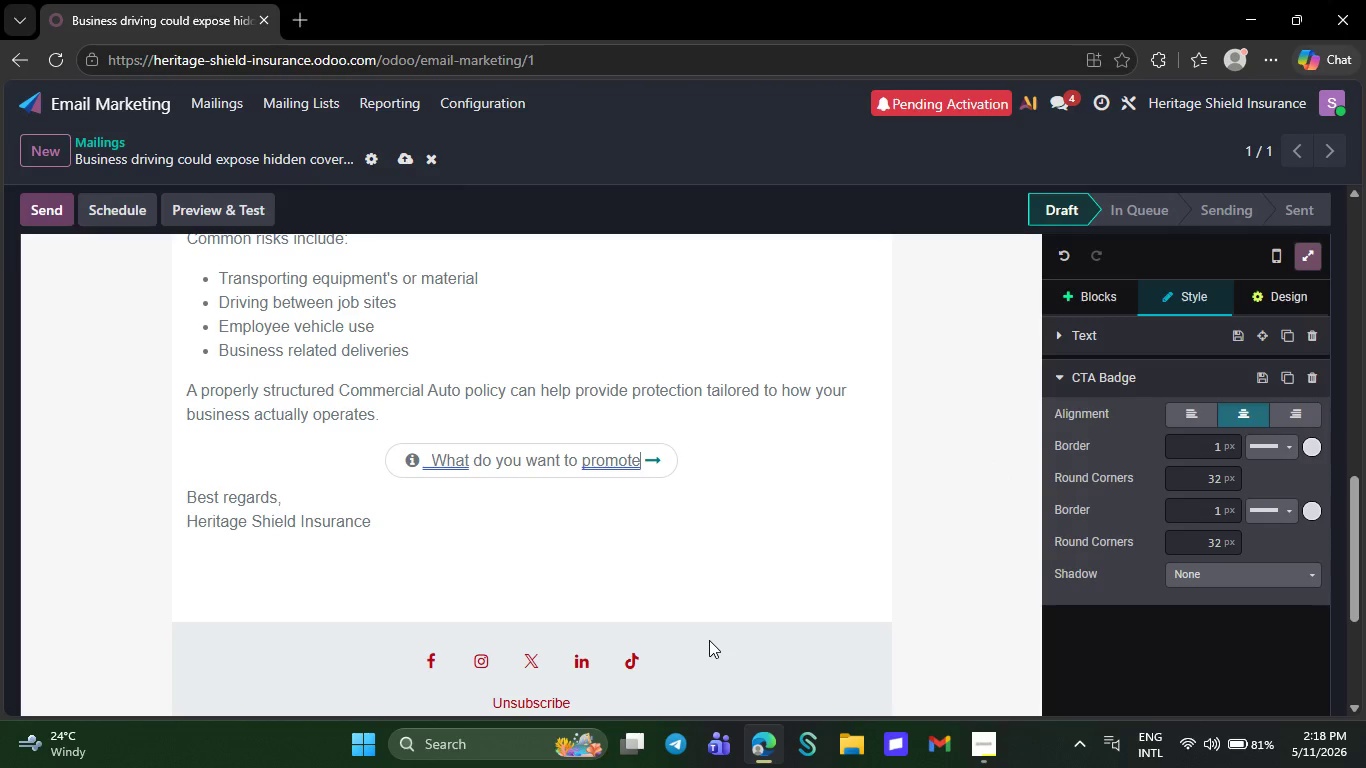 
key(Backspace)
 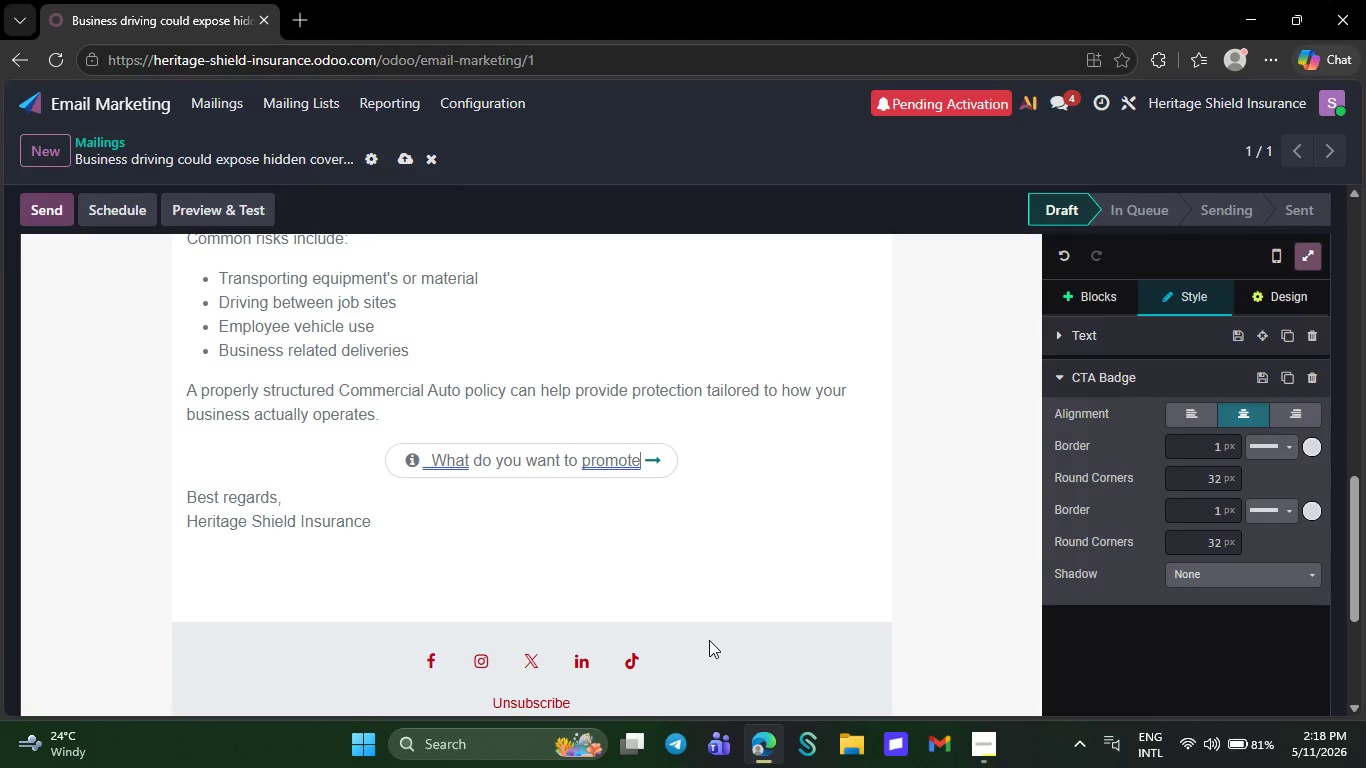 
key(Backspace)
 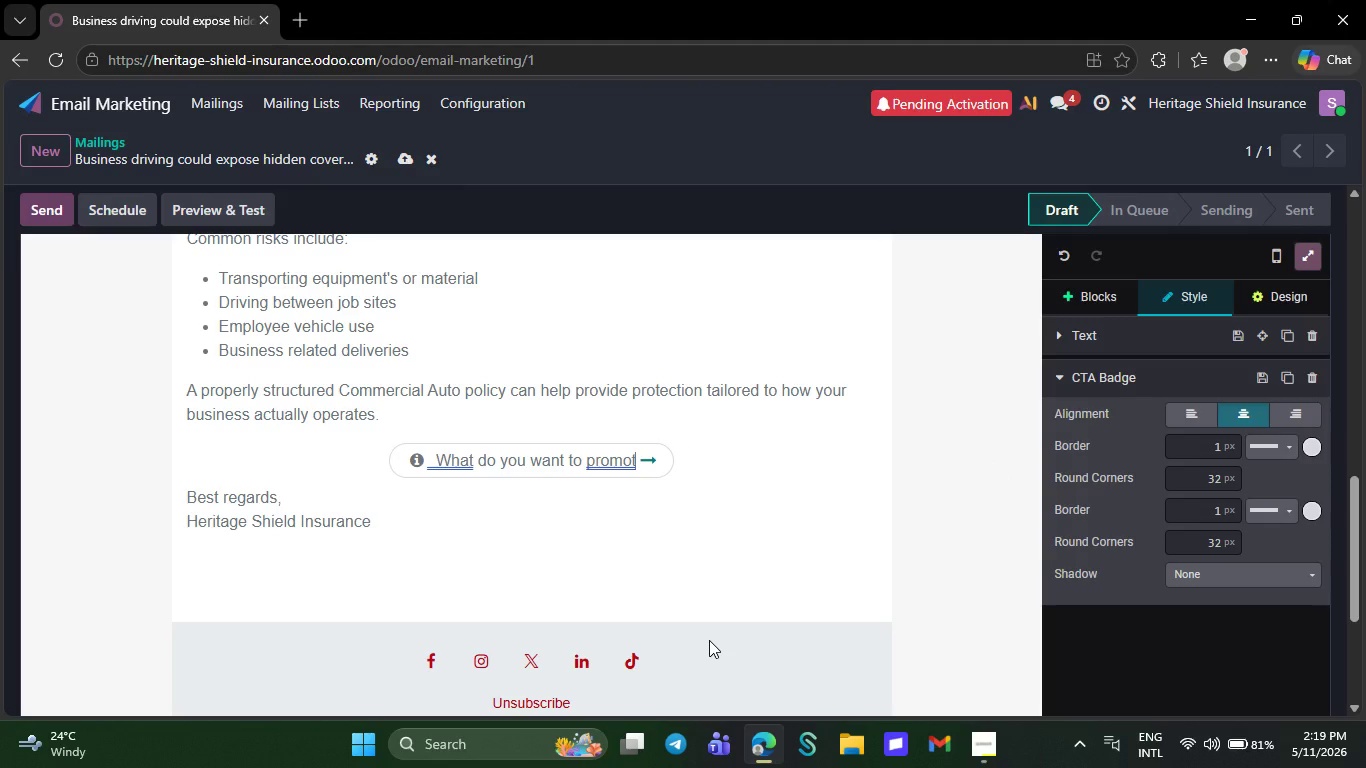 
key(Backspace)
 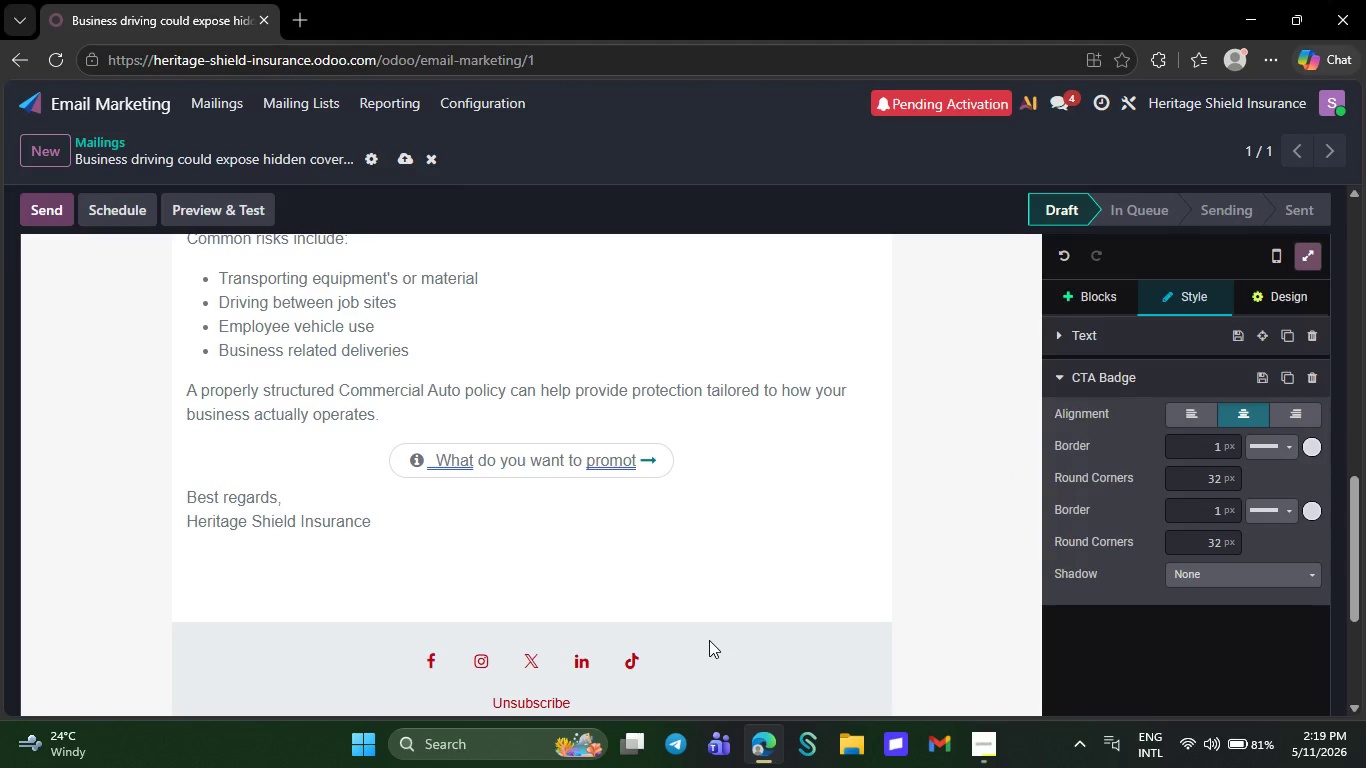 
key(Backspace)
 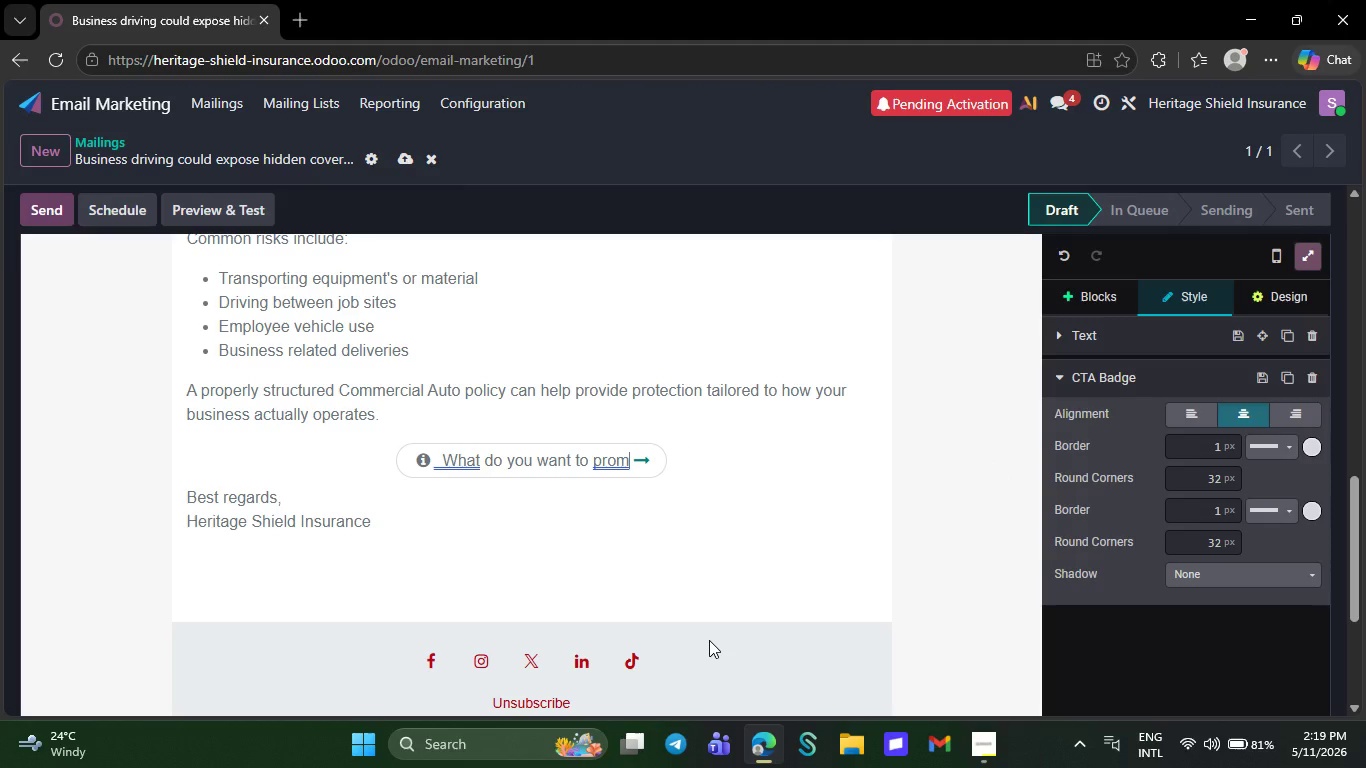 
key(Backspace)
 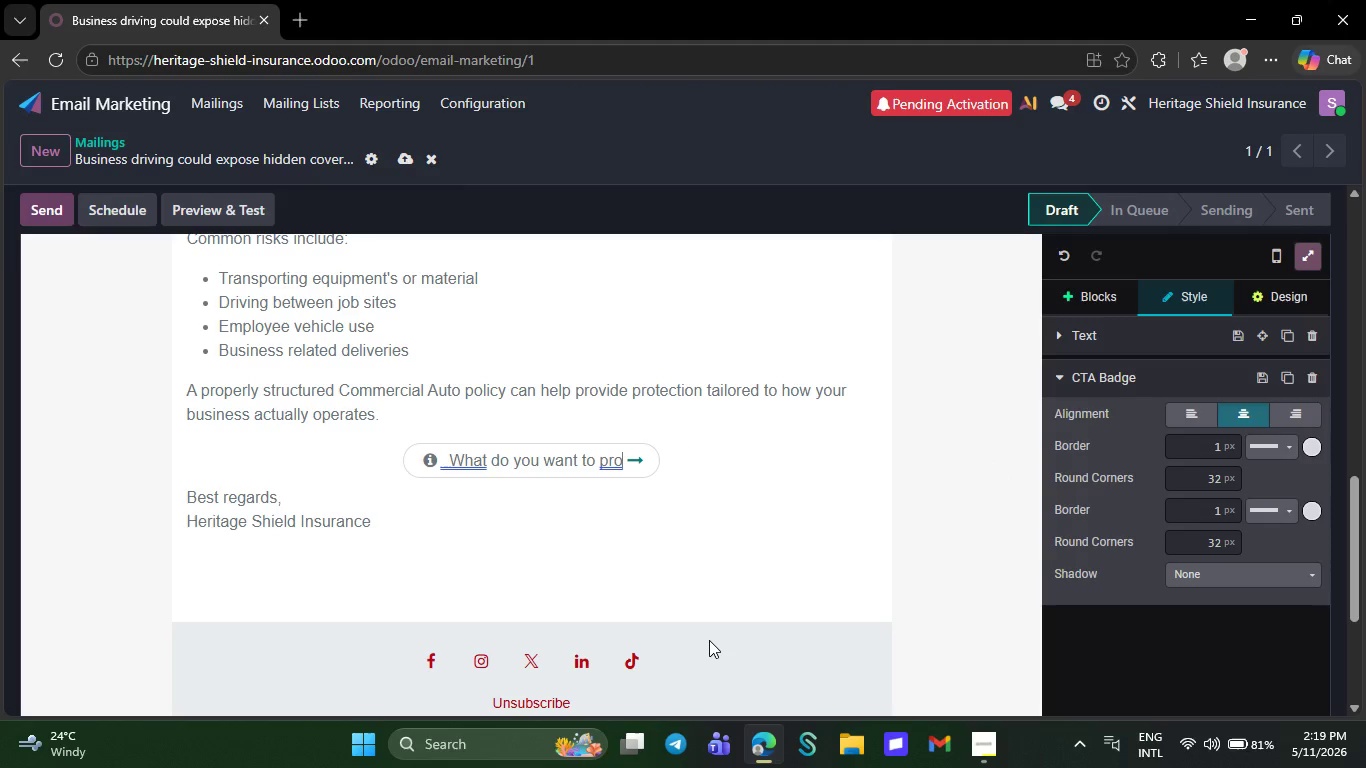 
key(Backspace)
 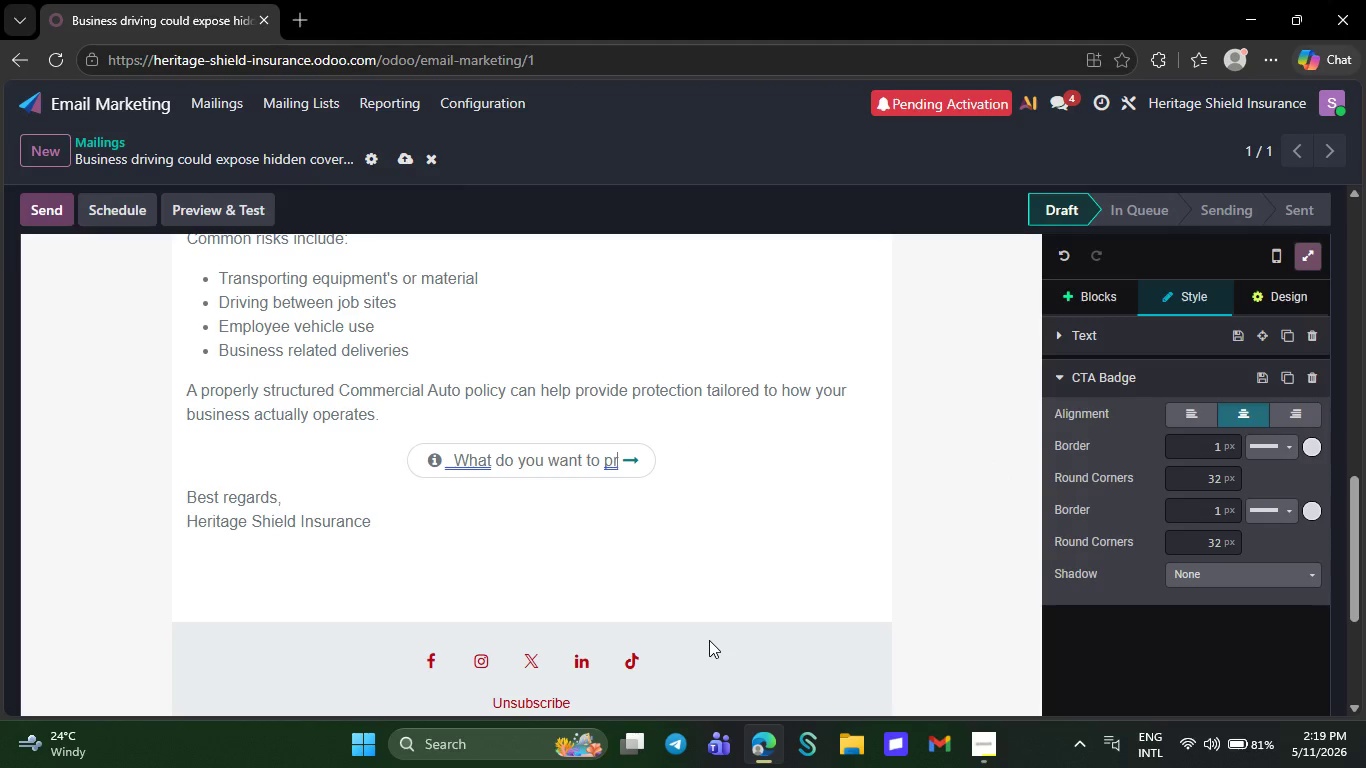 
key(Backspace)
 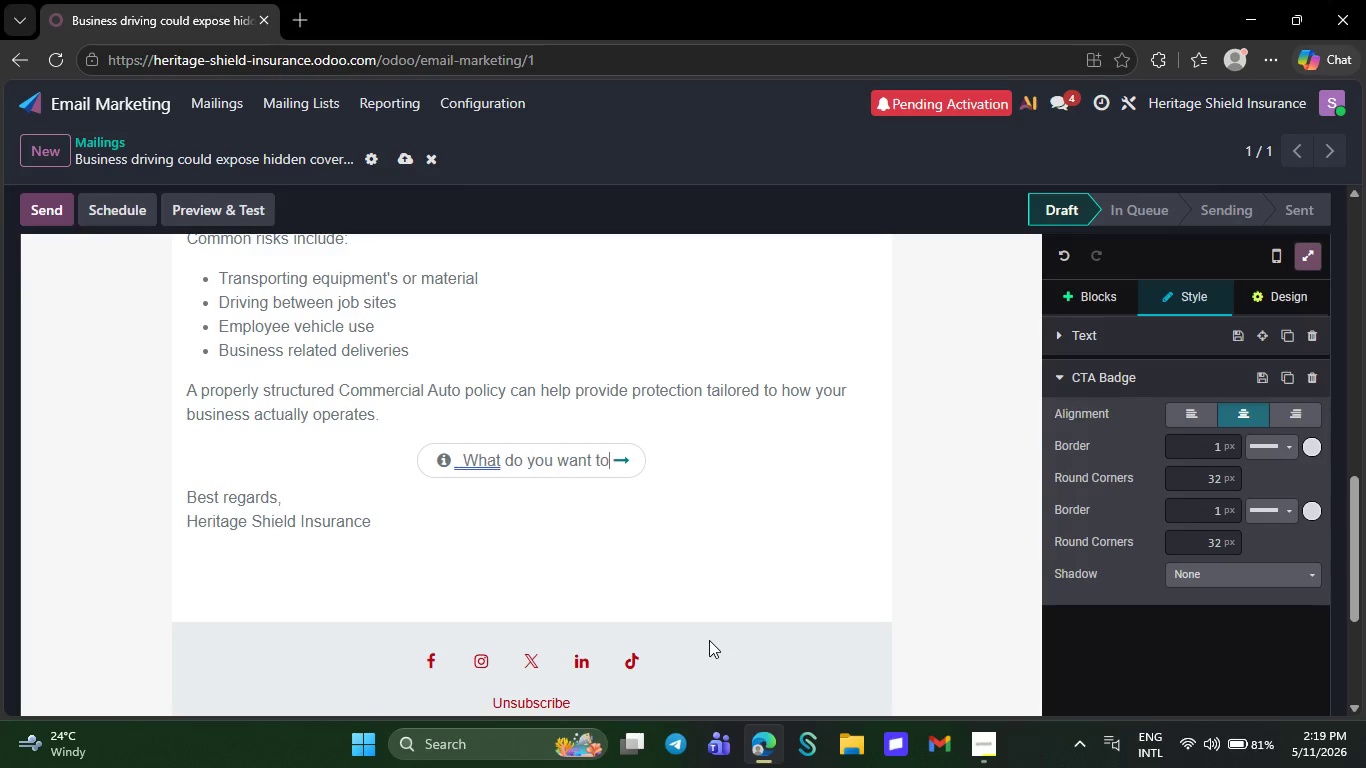 
key(Backspace)
 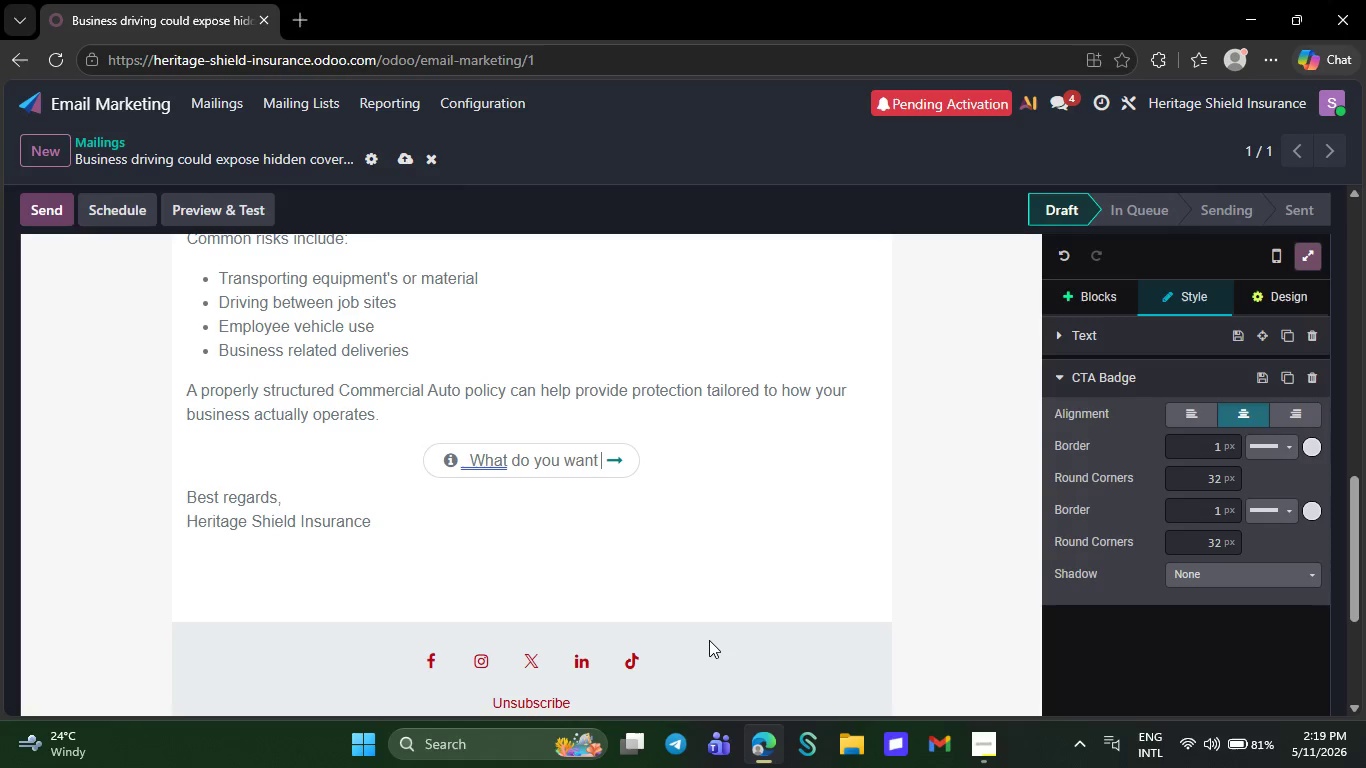 
key(Backspace)
 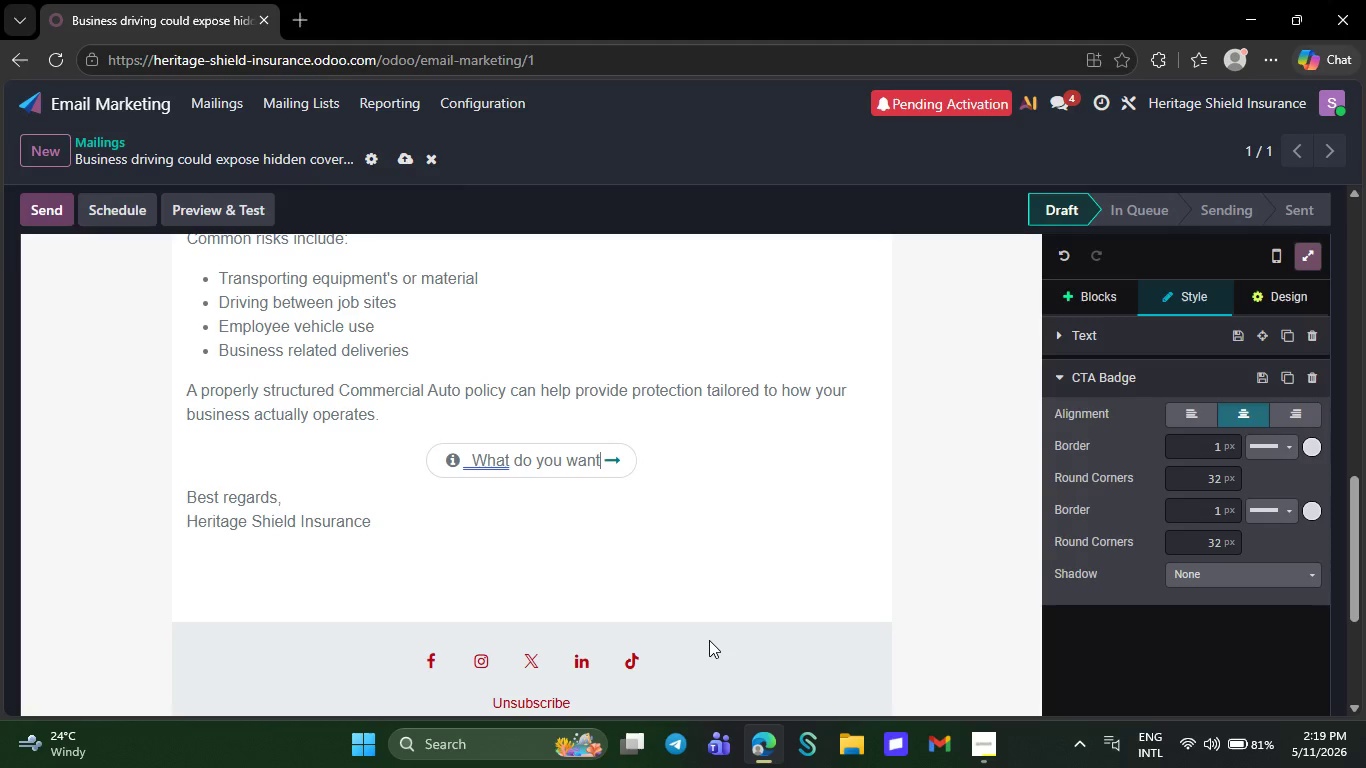 
key(Backspace)
 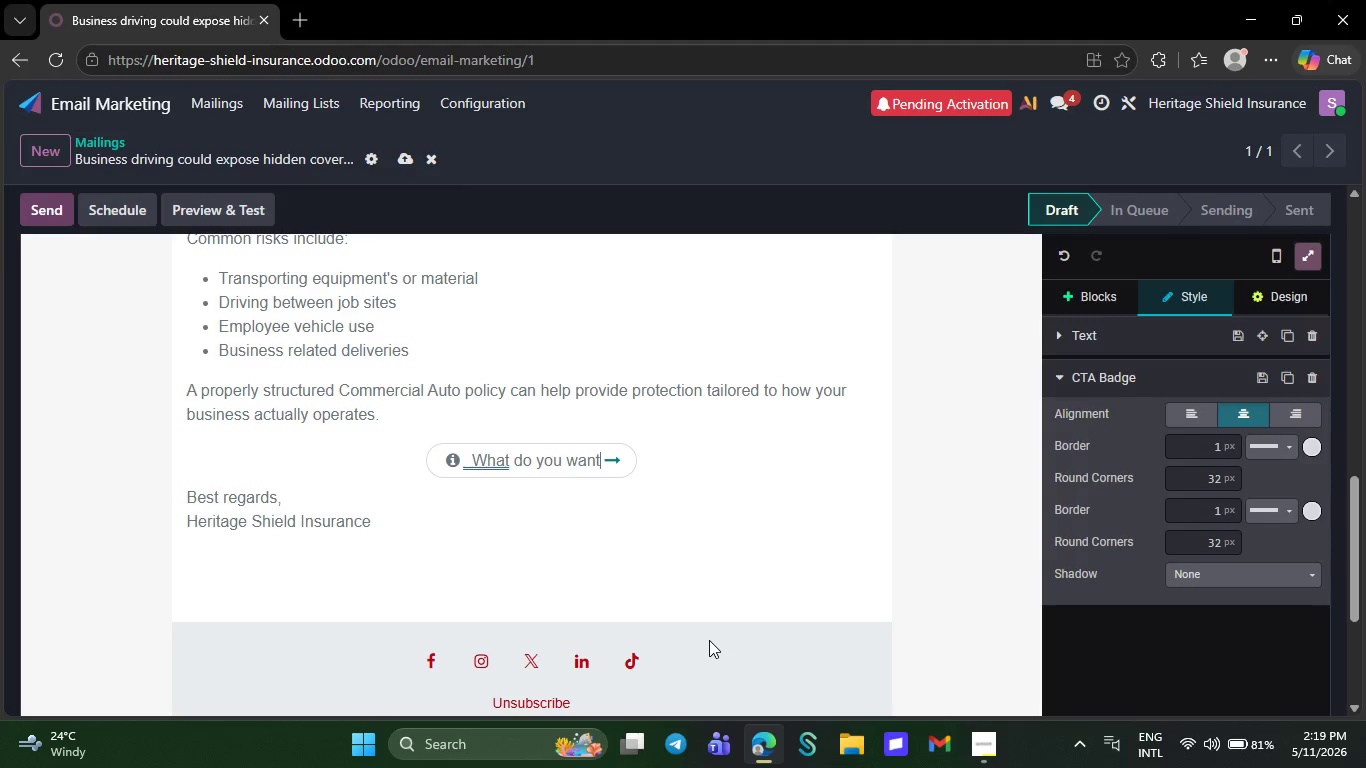 
key(Backspace)
 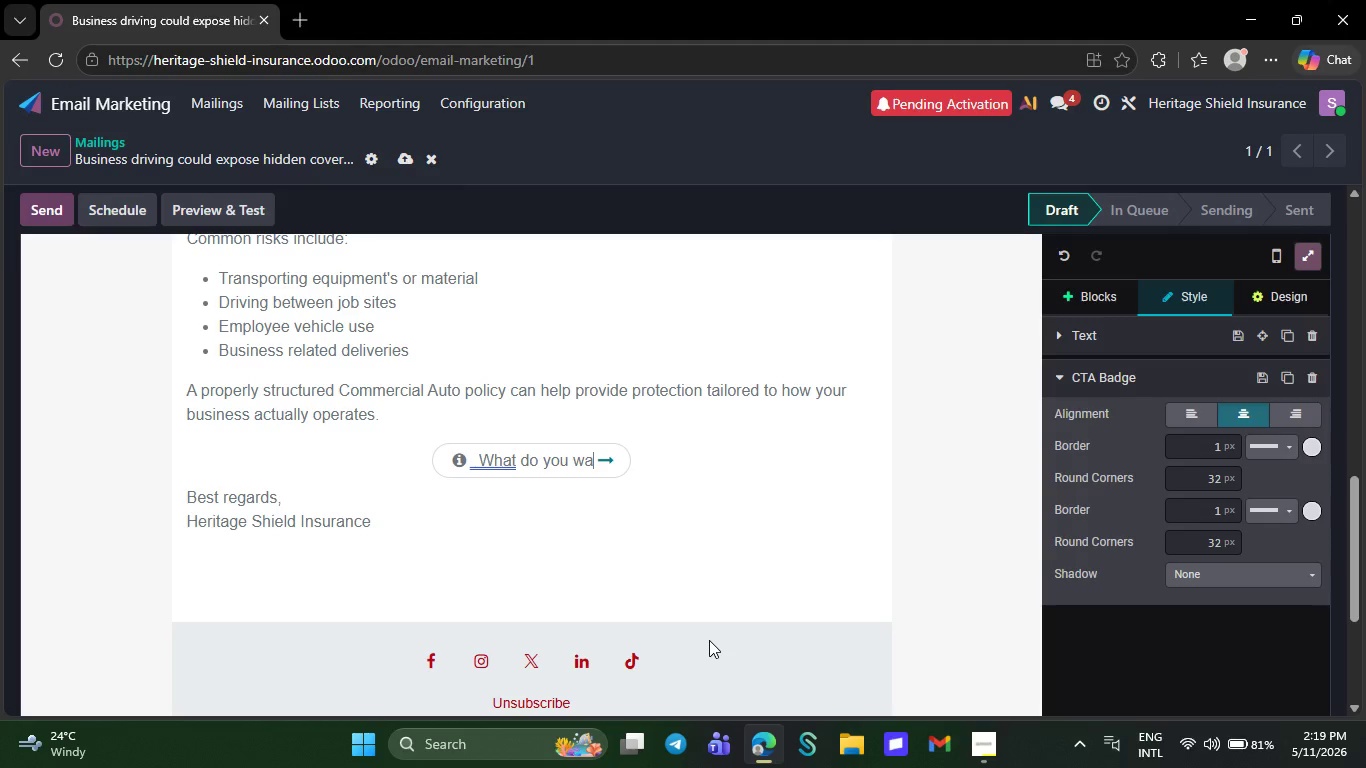 
key(Backspace)
 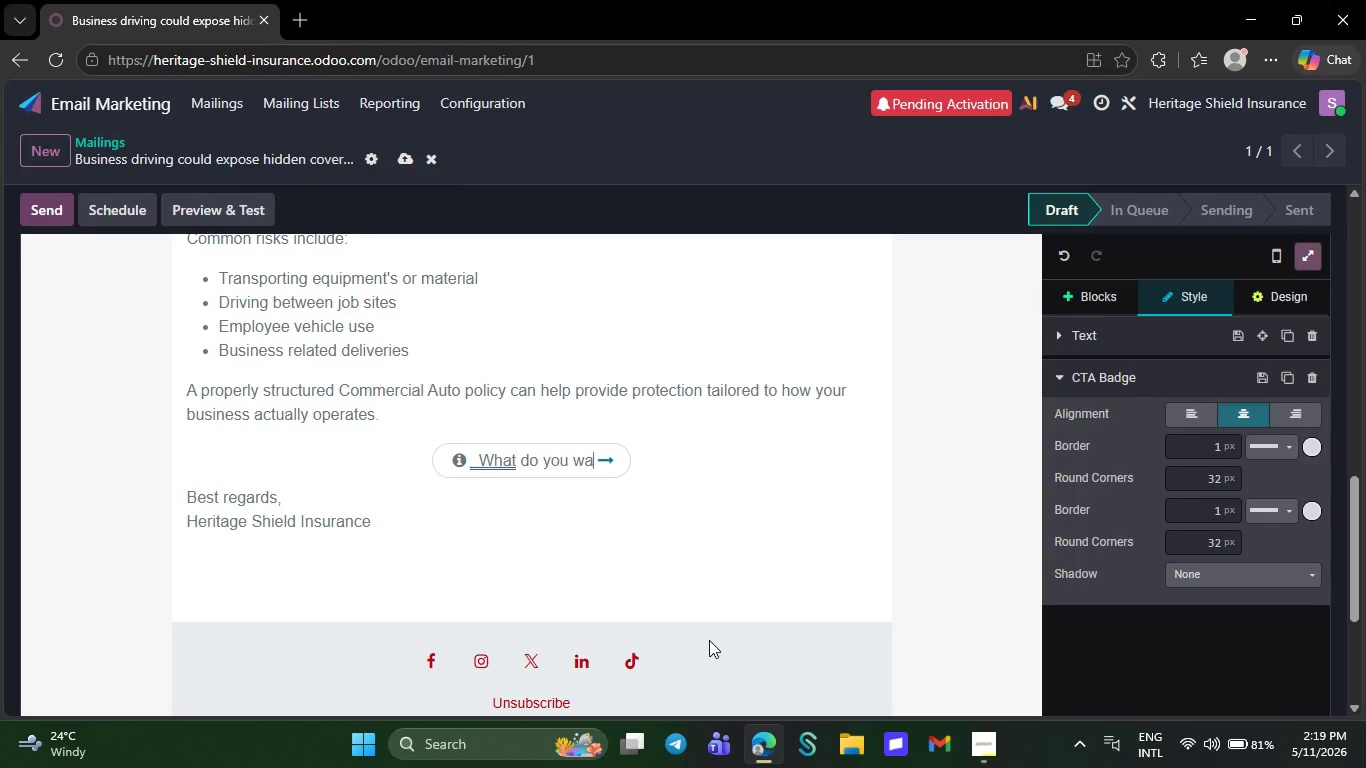 
key(Backspace)
 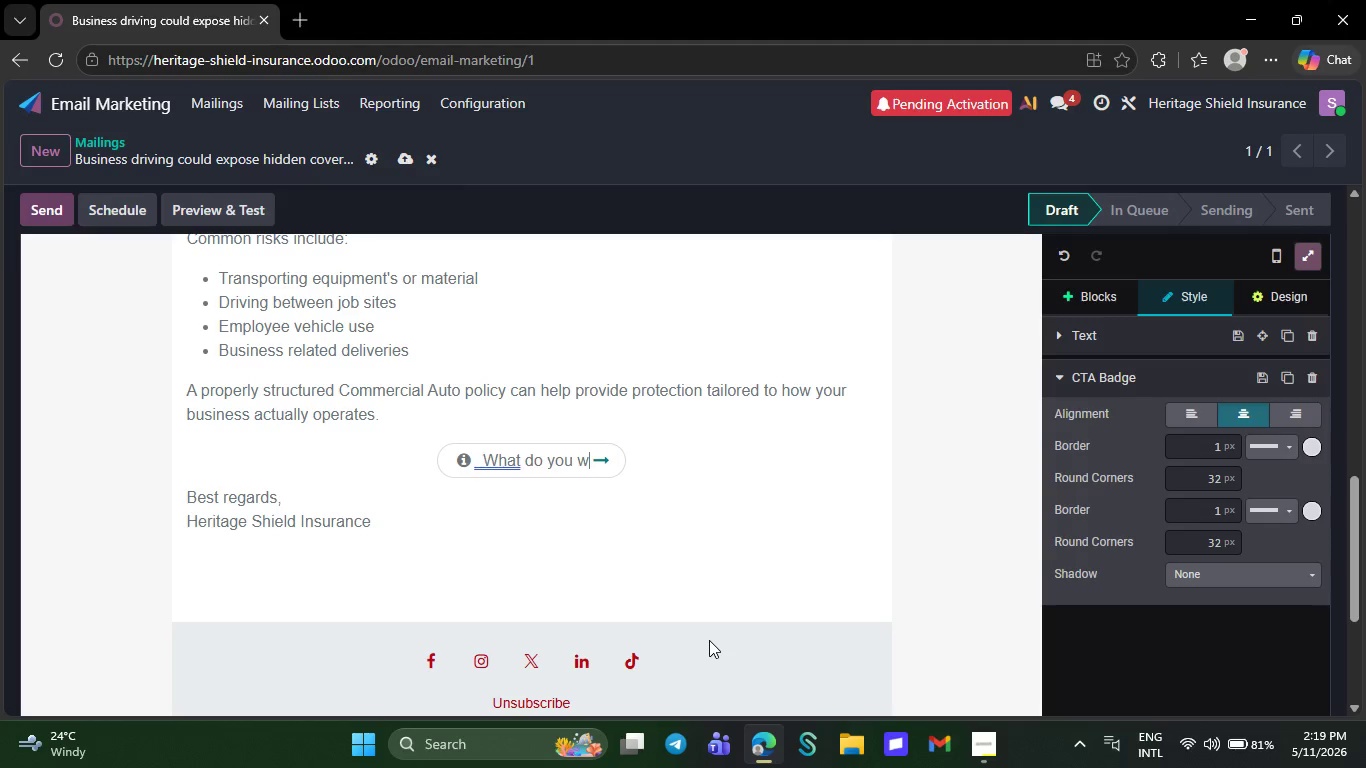 
key(Backspace)
 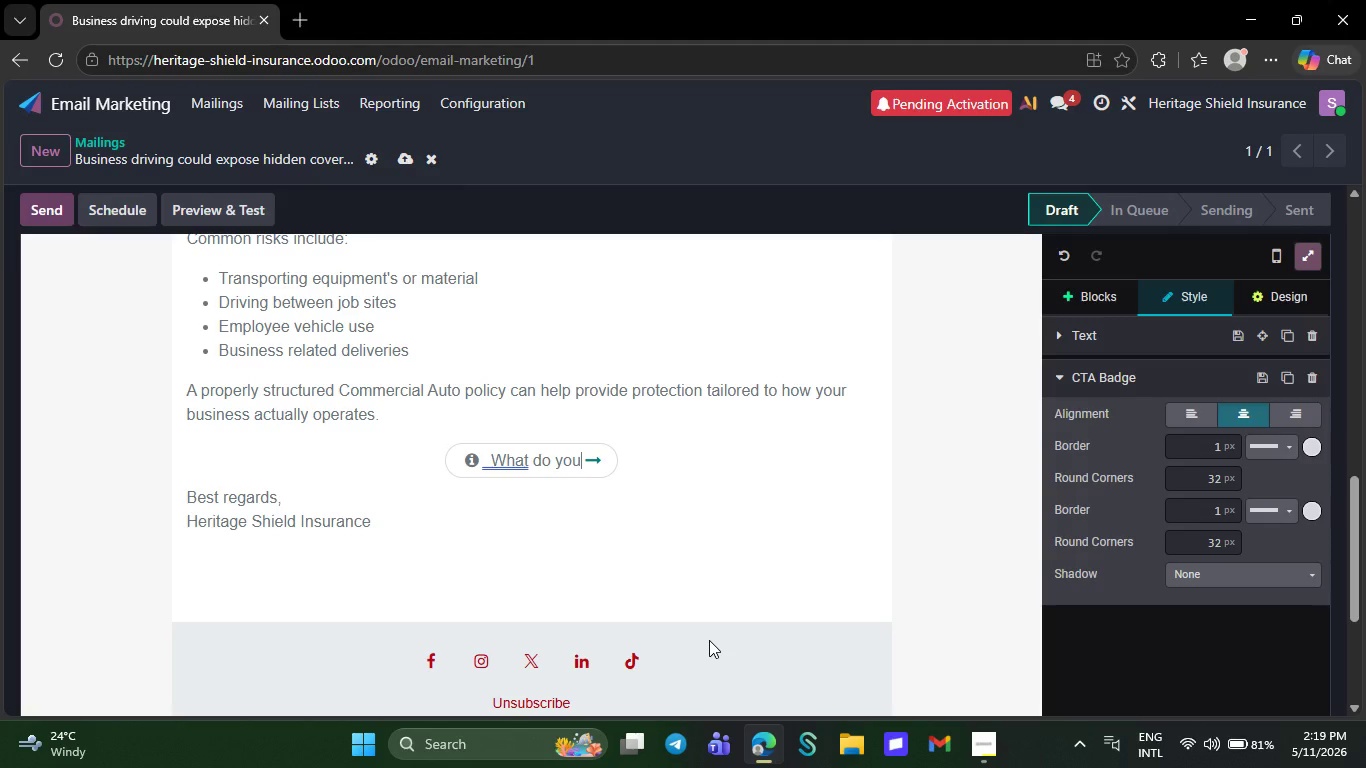 
key(Backspace)
 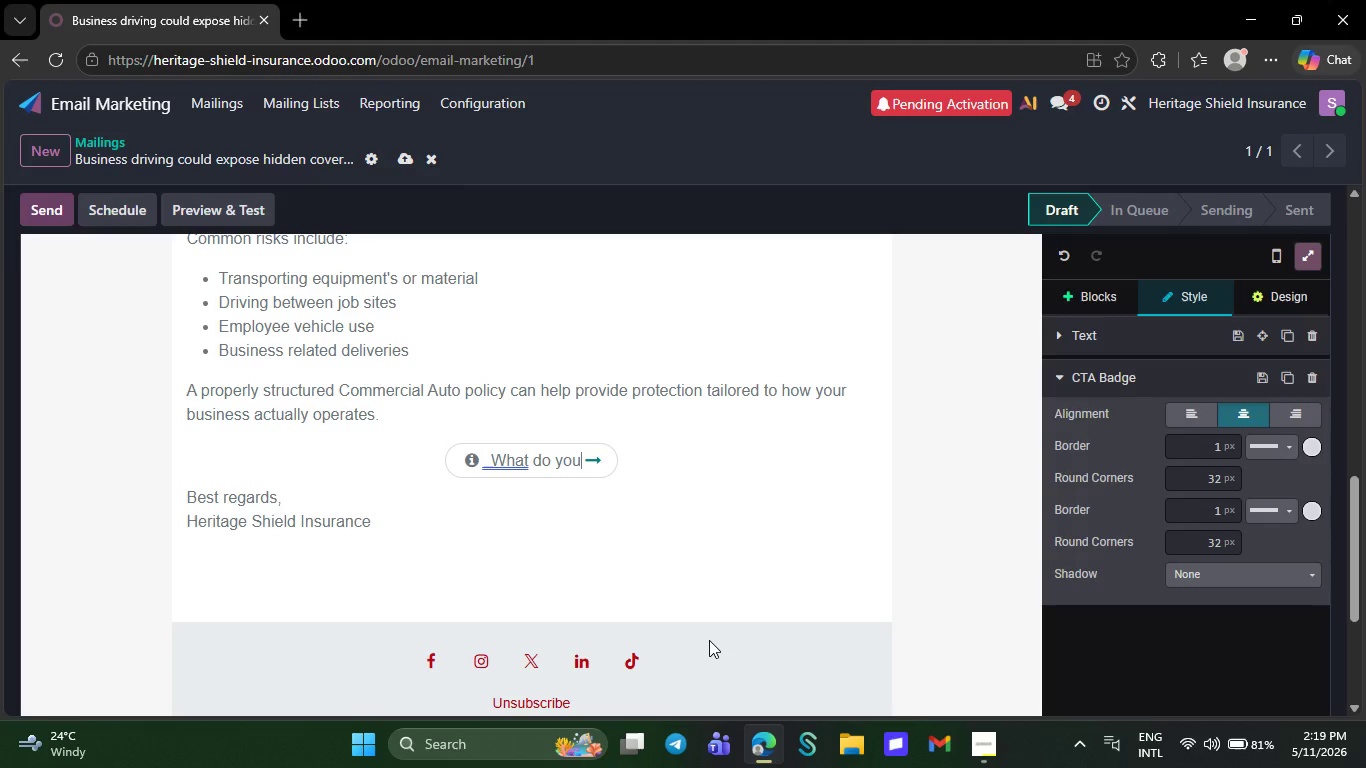 
key(Backspace)
 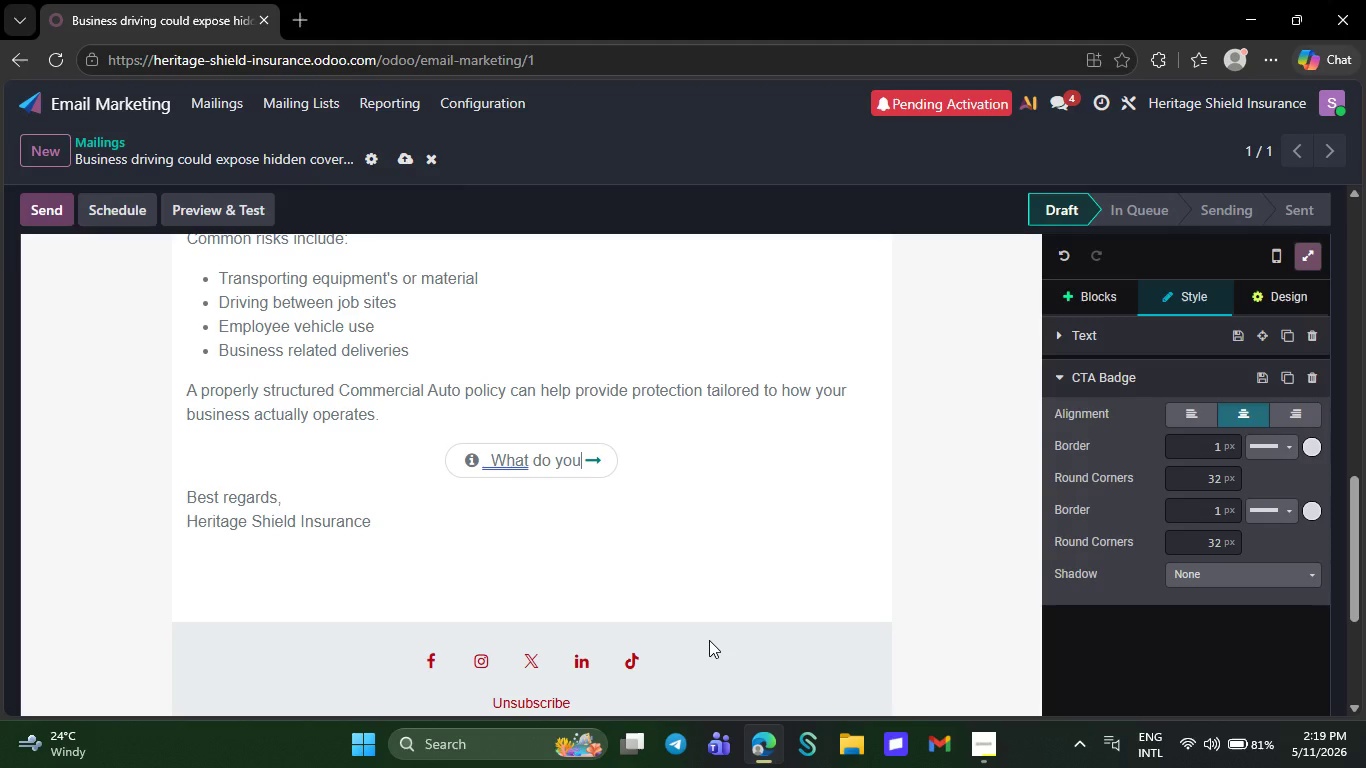 
key(Backspace)
 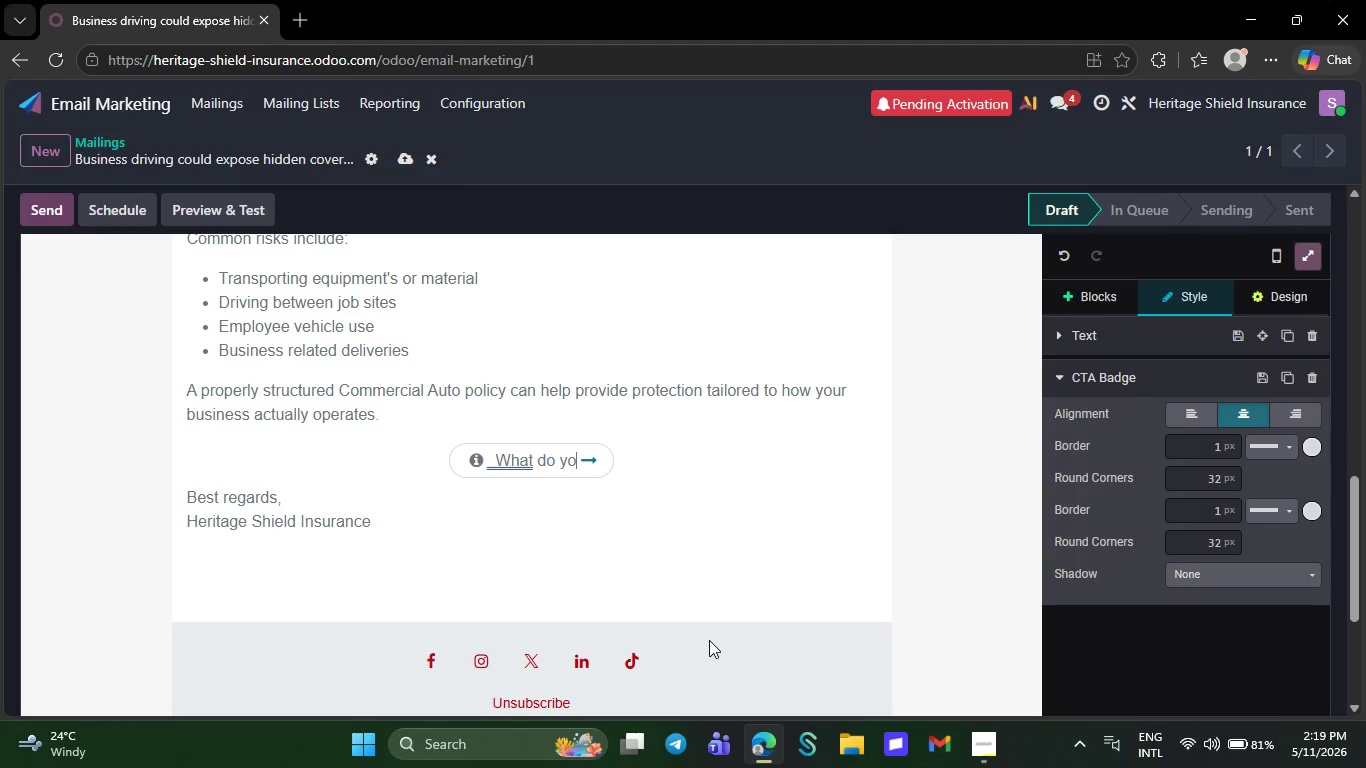 
key(Backspace)
 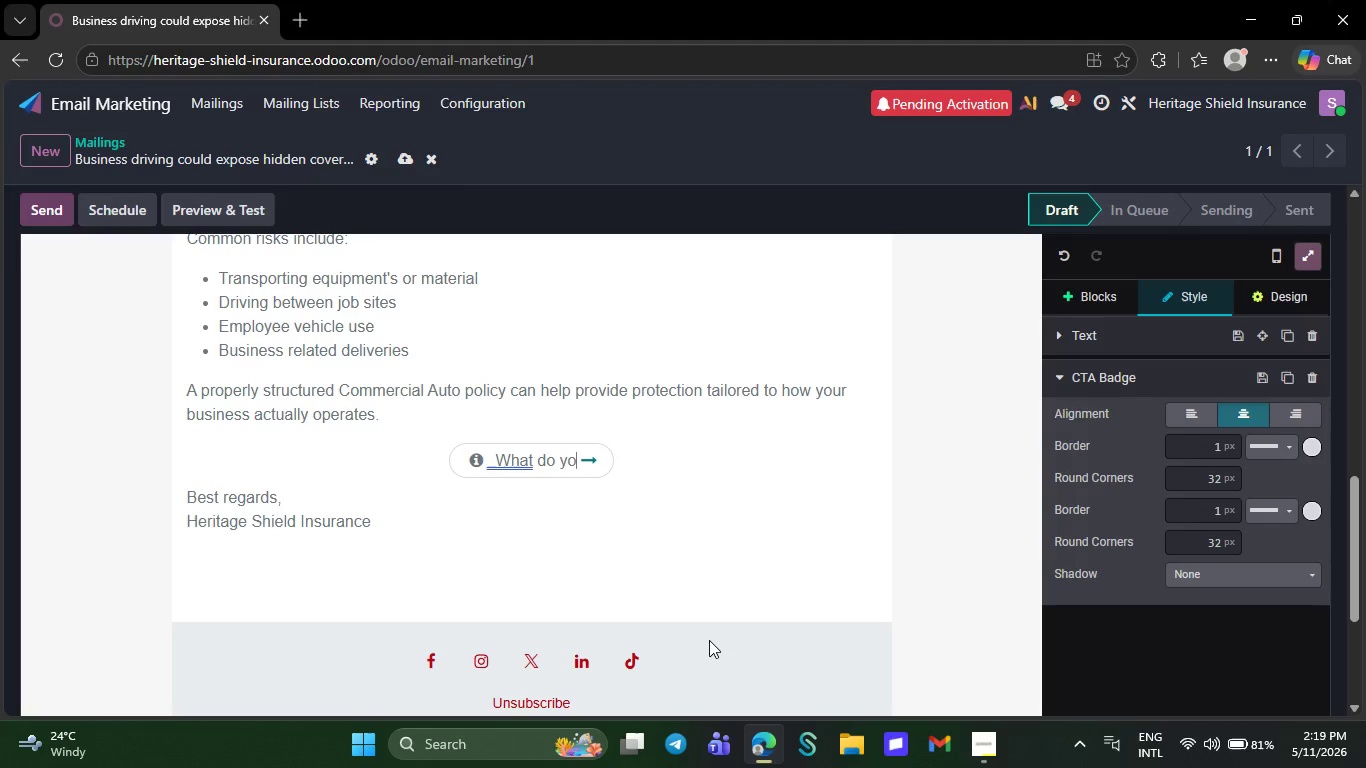 
key(Backspace)
 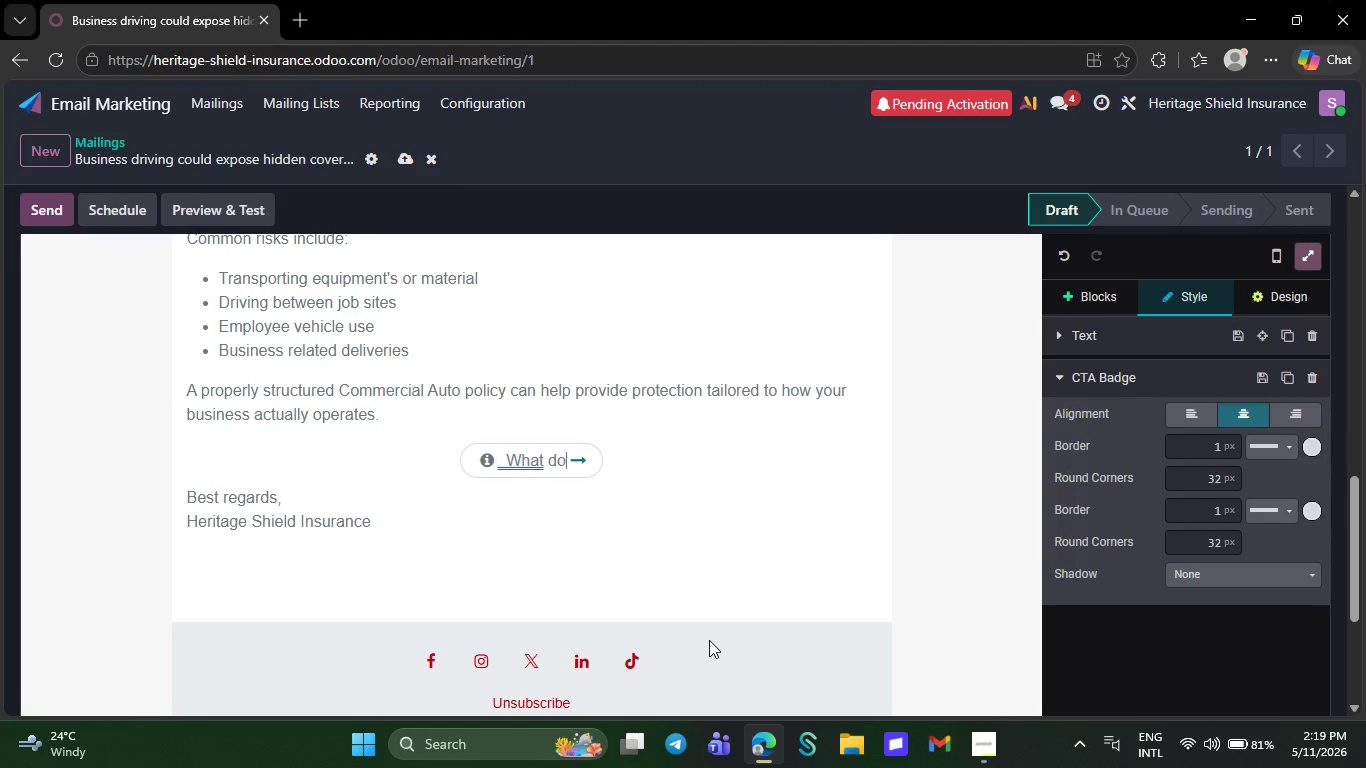 
key(Backspace)
 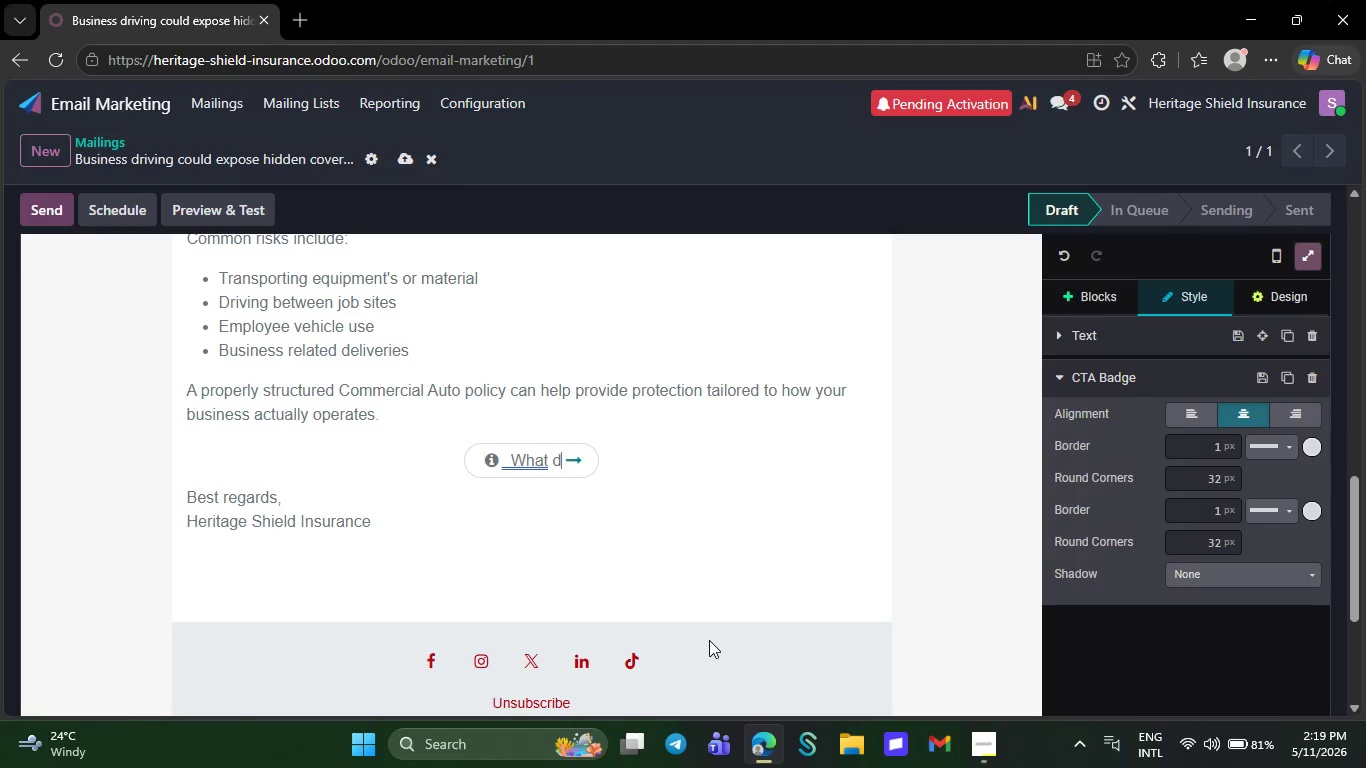 
key(Backspace)
 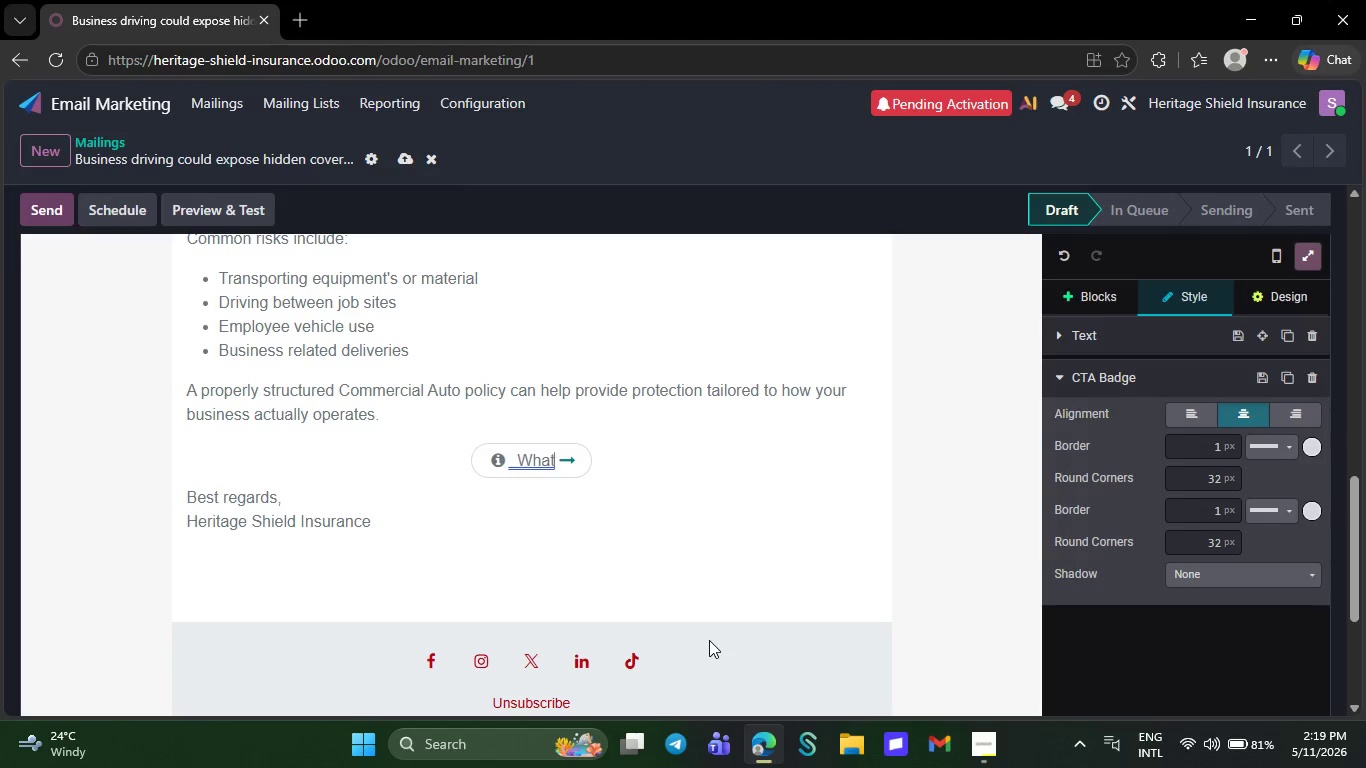 
key(Backspace)
 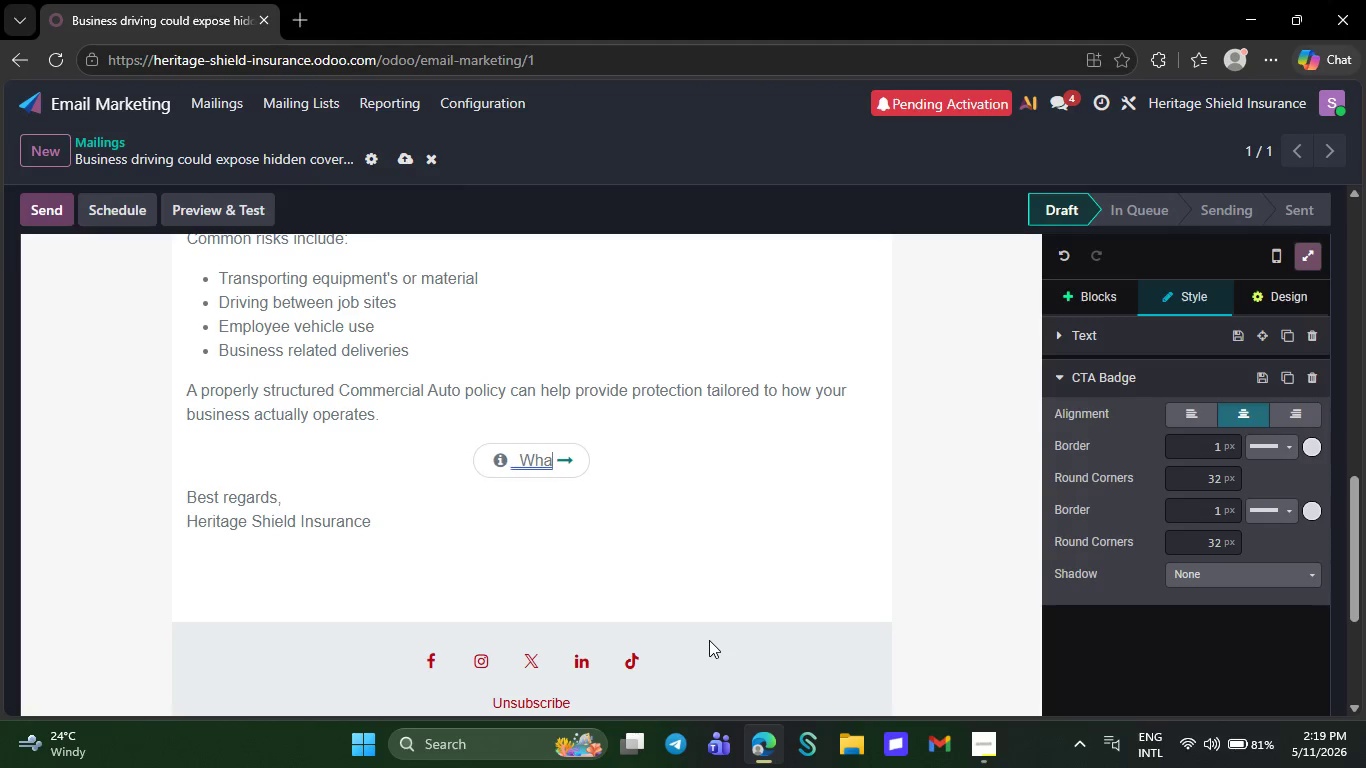 
key(Backspace)
 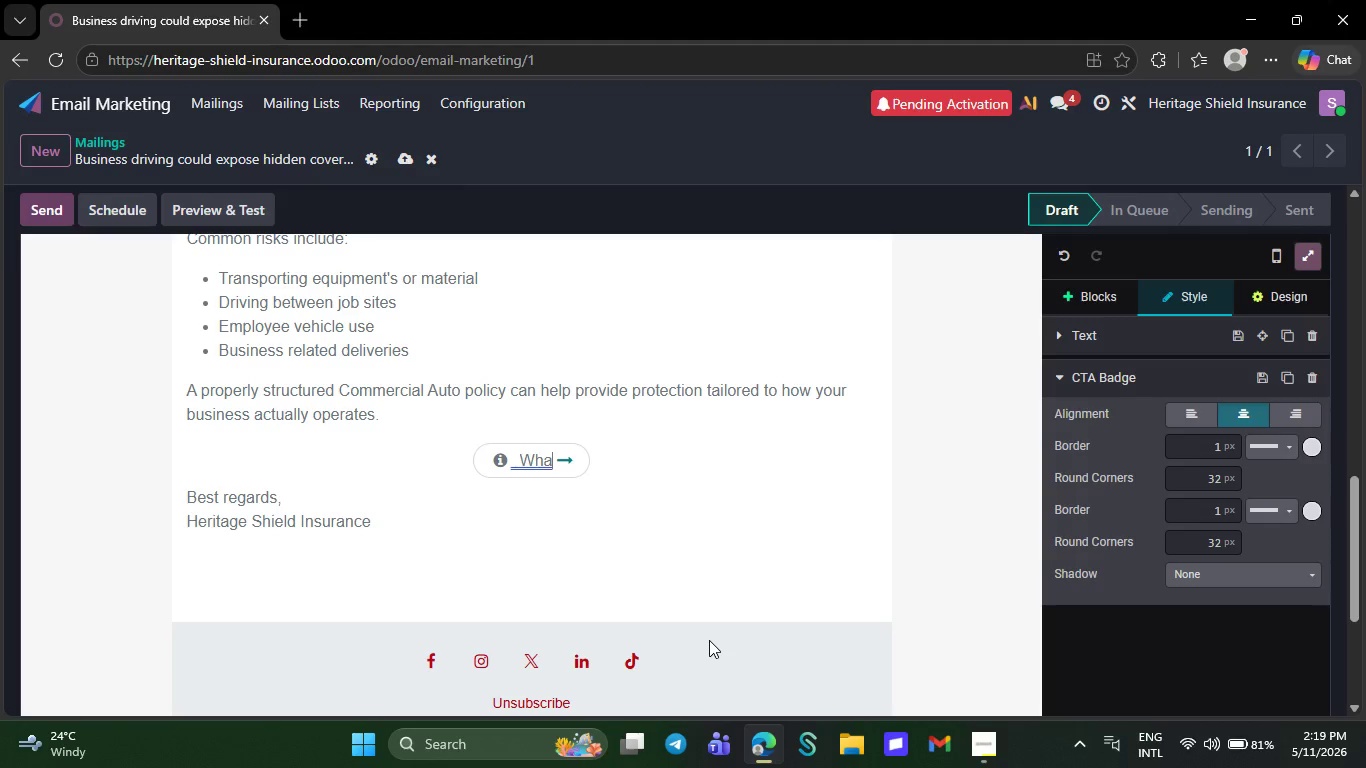 
key(Backspace)
 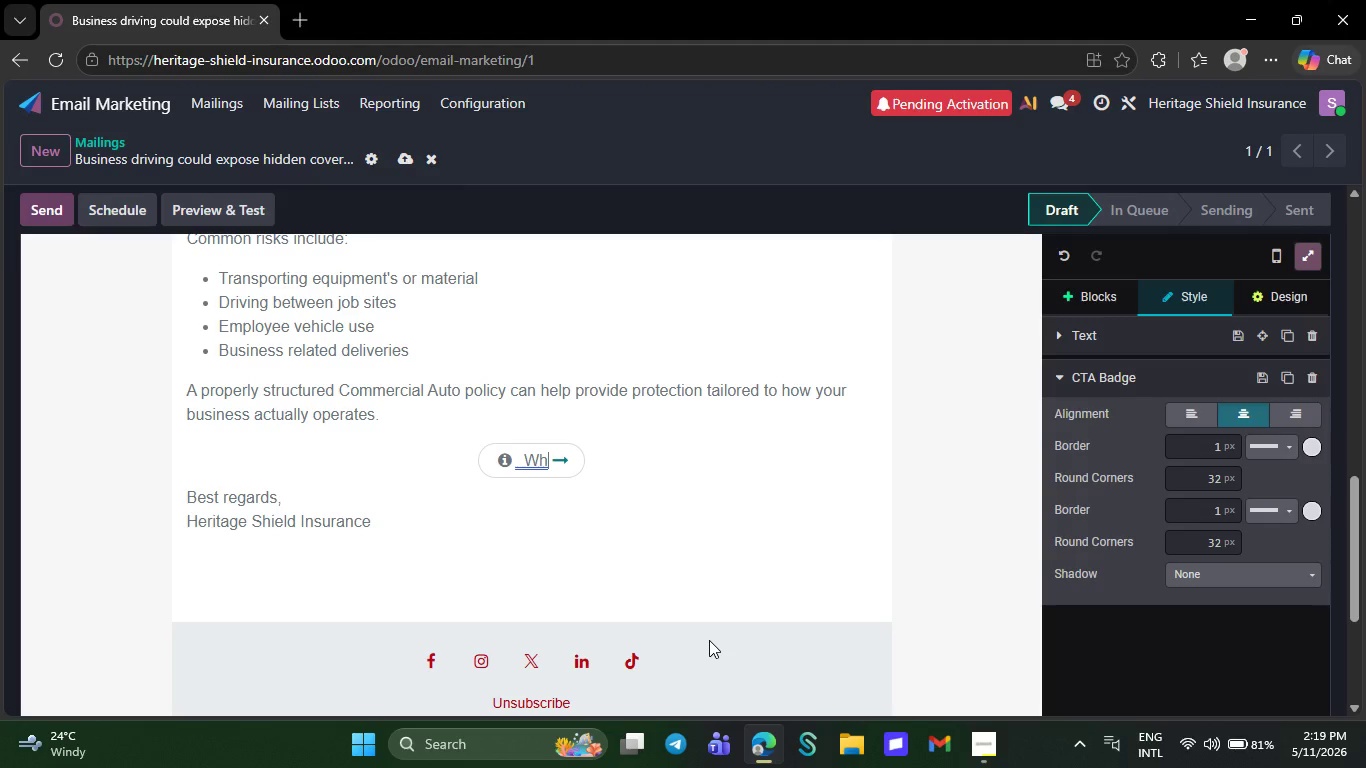 
key(Backspace)
 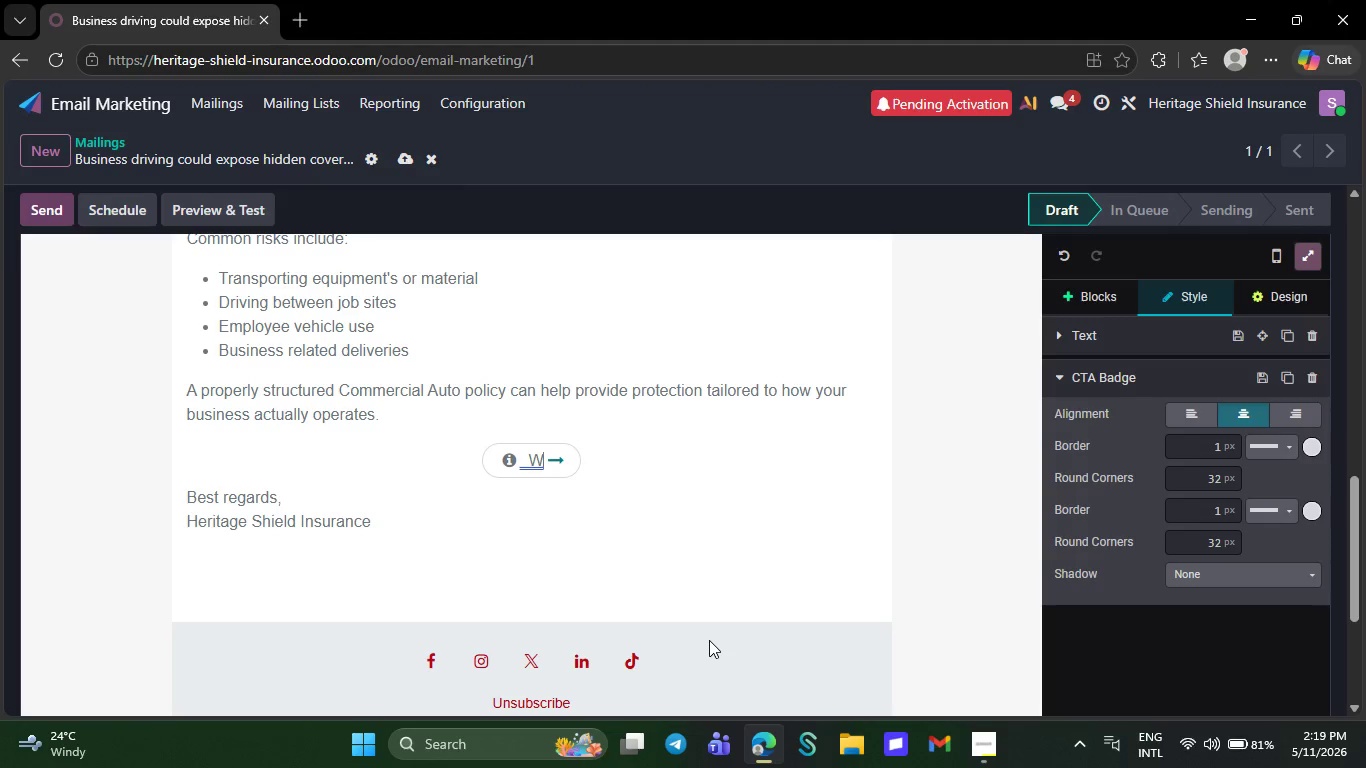 
key(Backspace)
 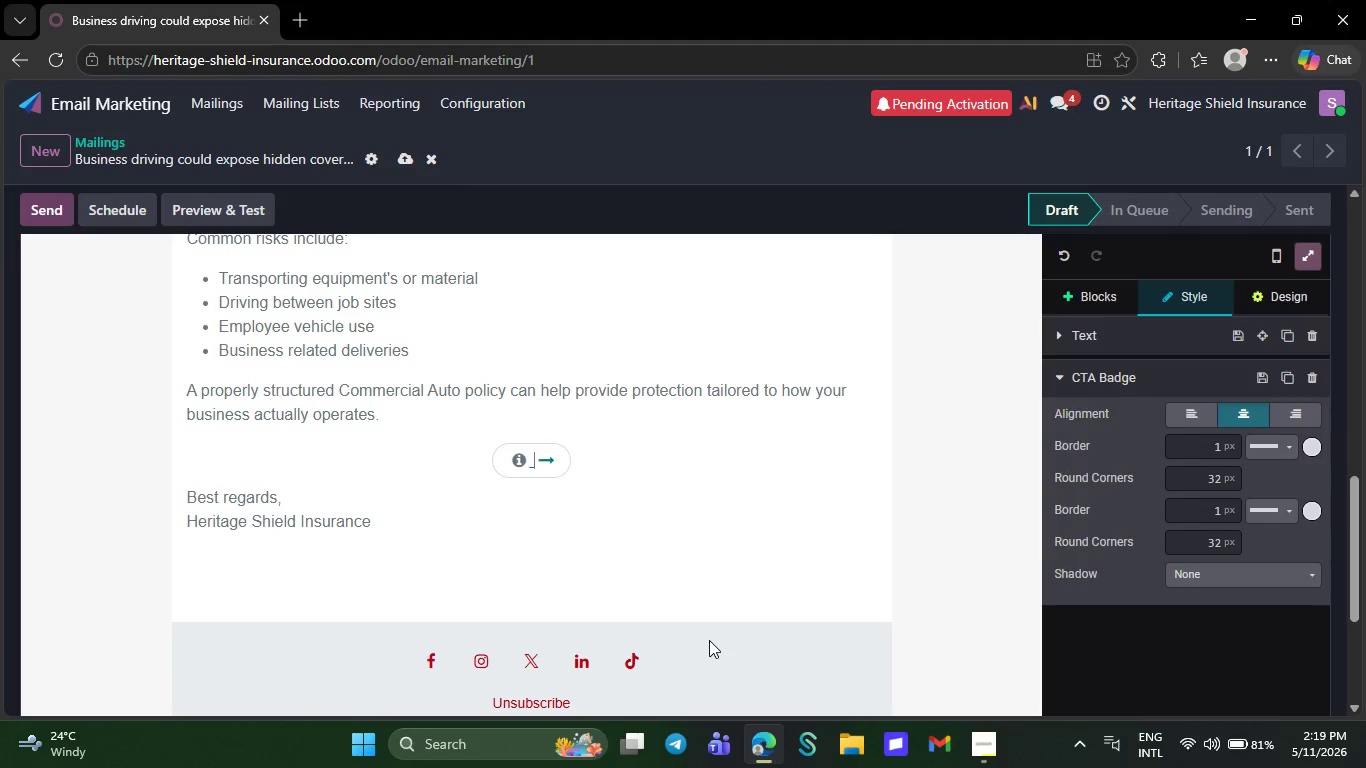 
key(Backspace)
 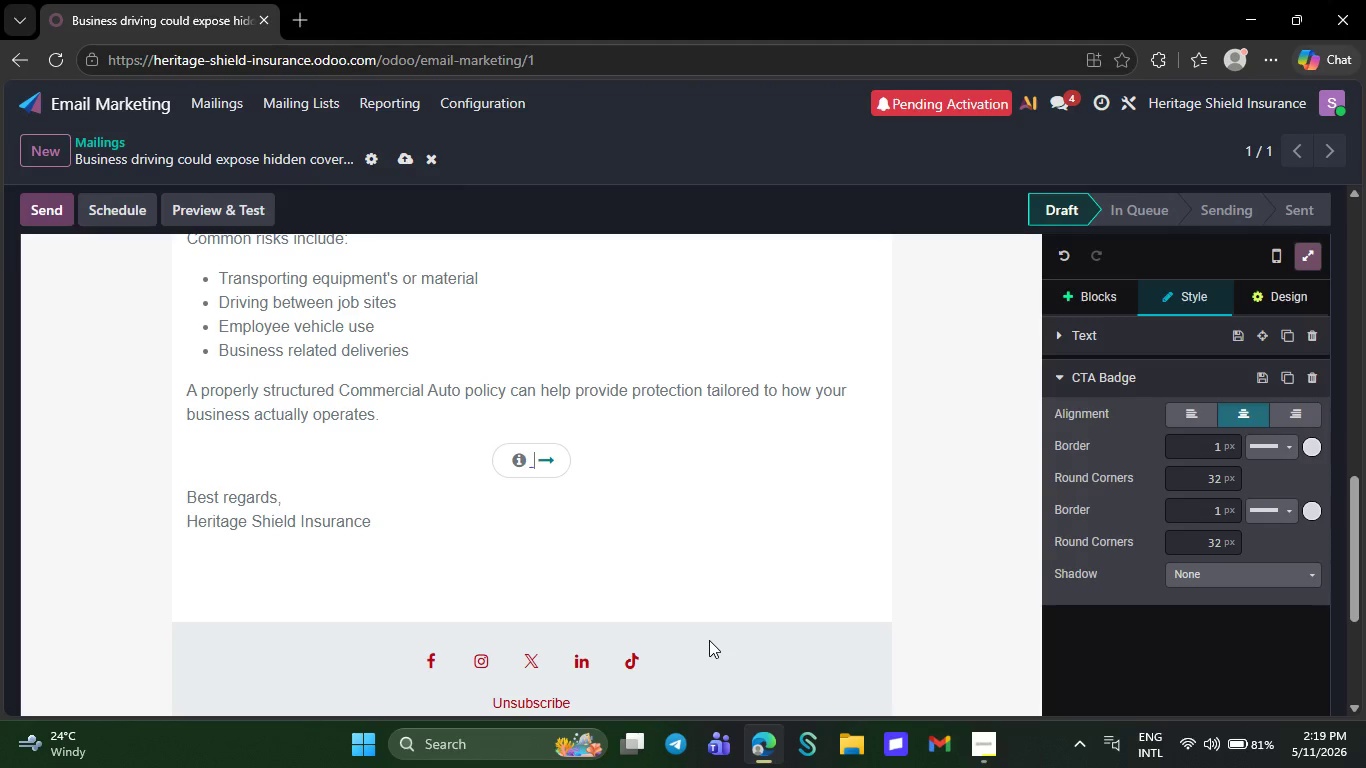 
key(Backspace)
 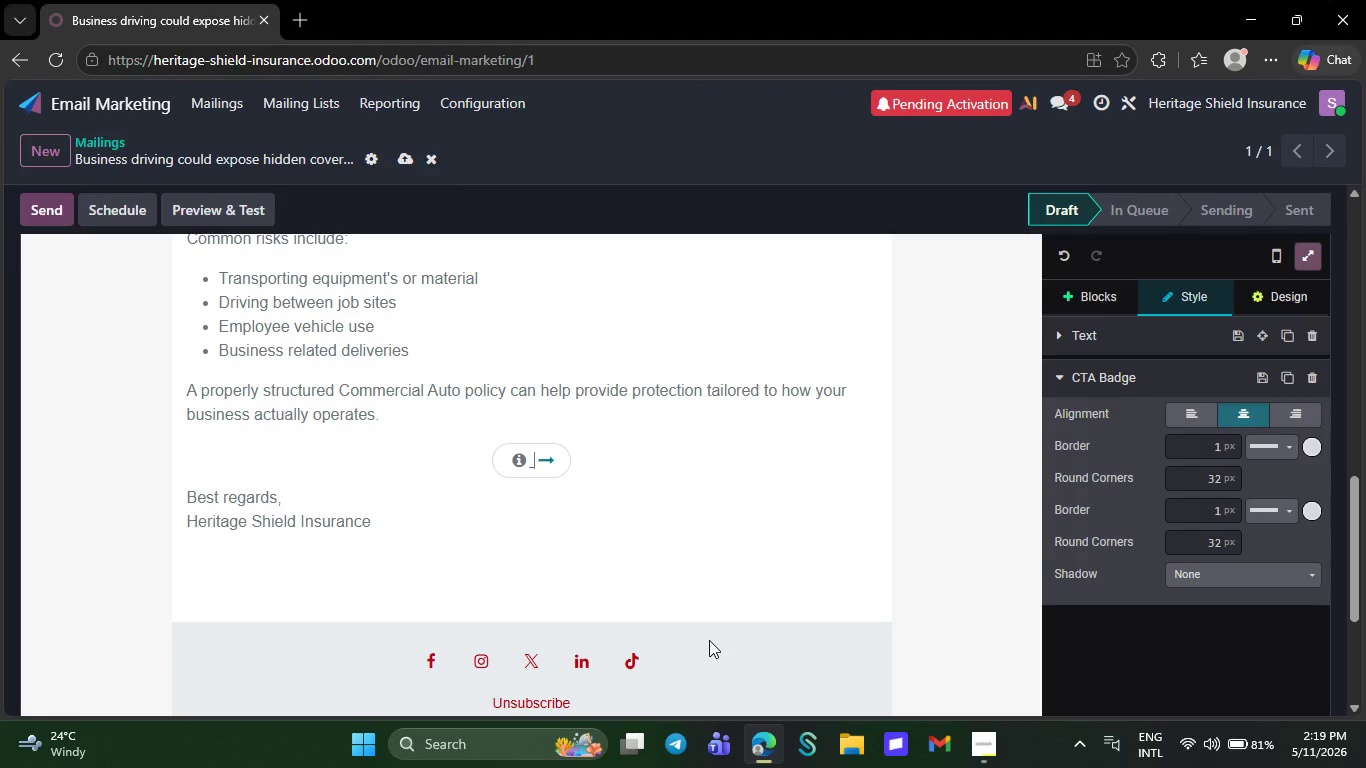 
key(Backspace)
 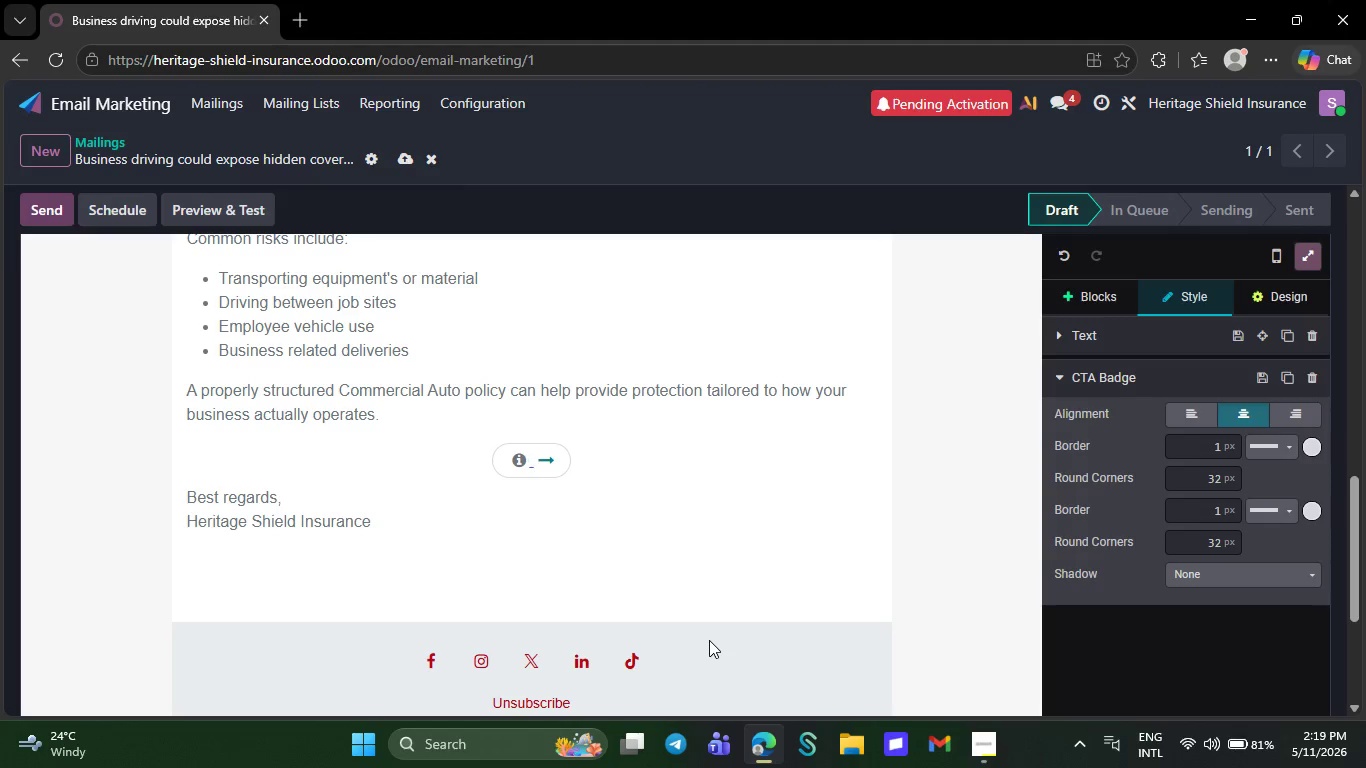 
key(Backspace)
 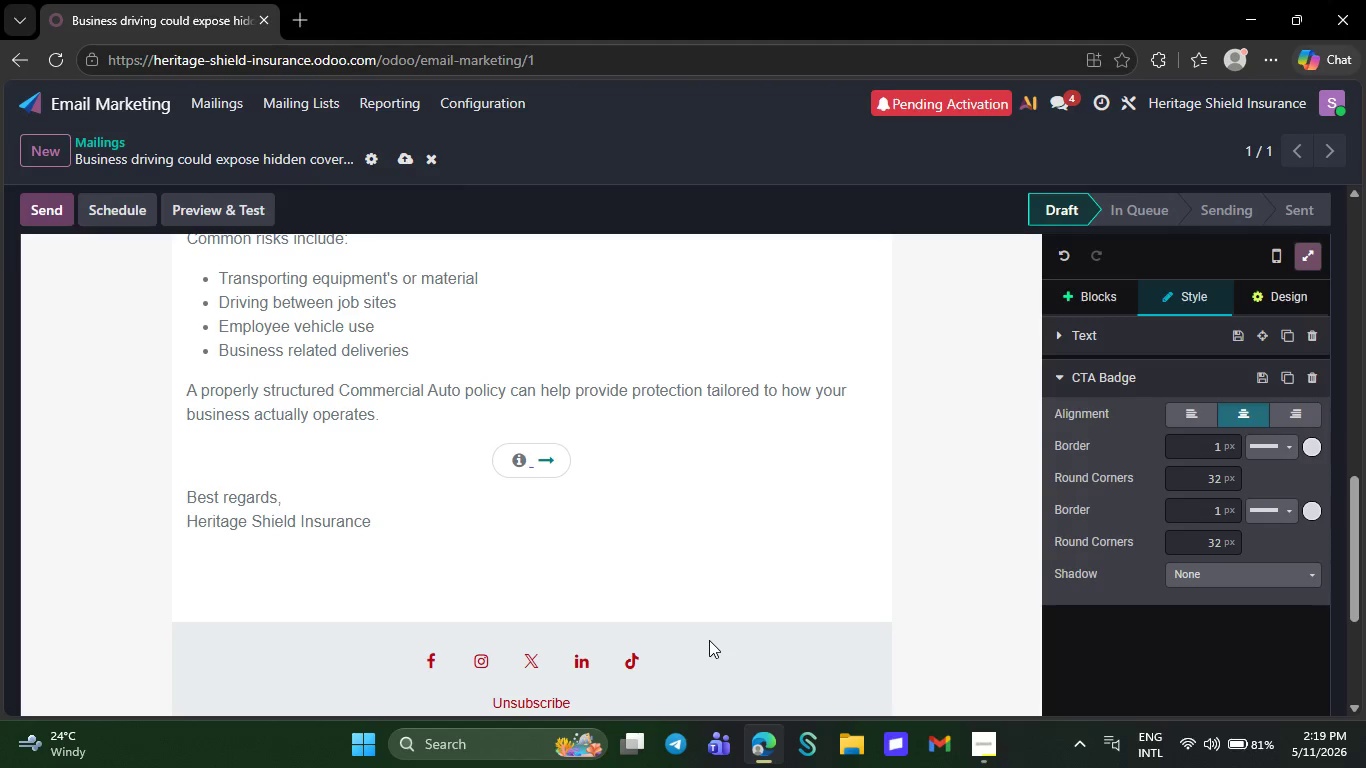 
key(Backspace)
 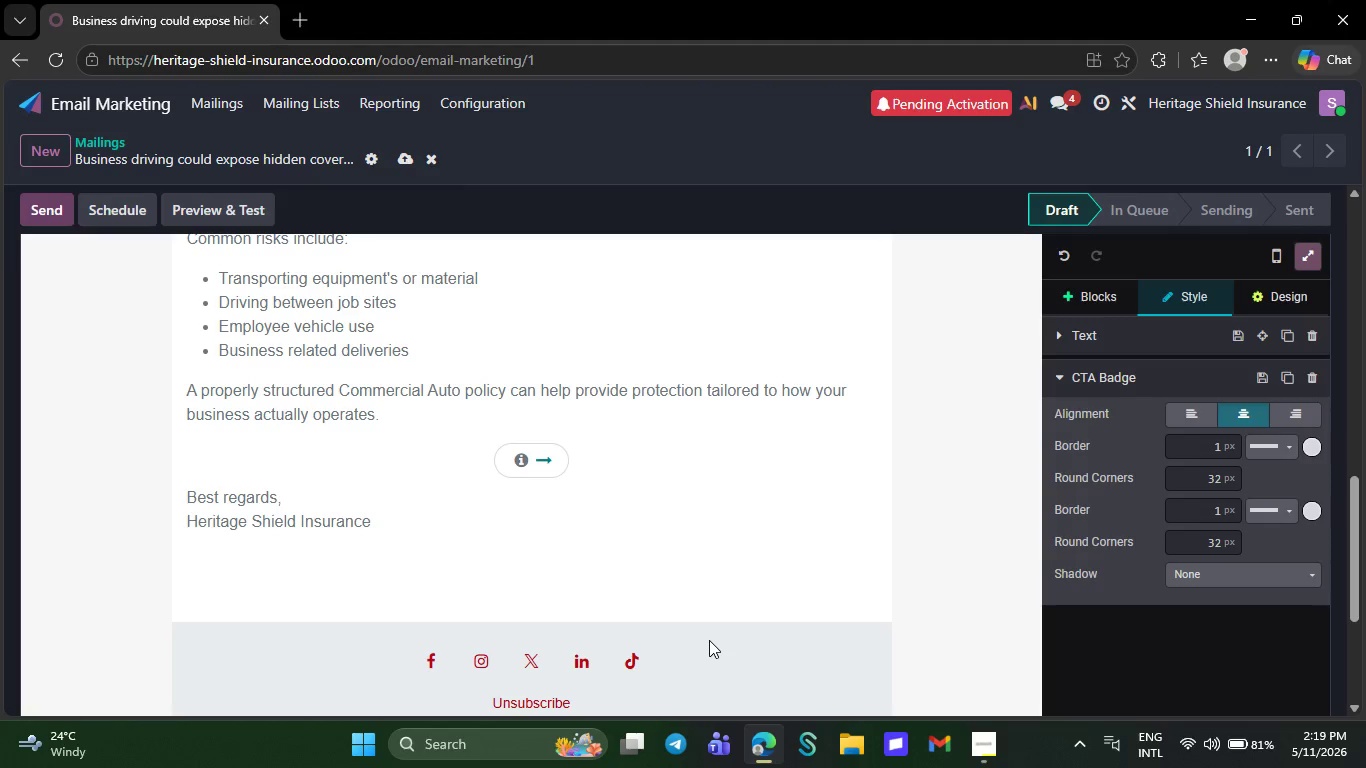 
key(Backspace)
 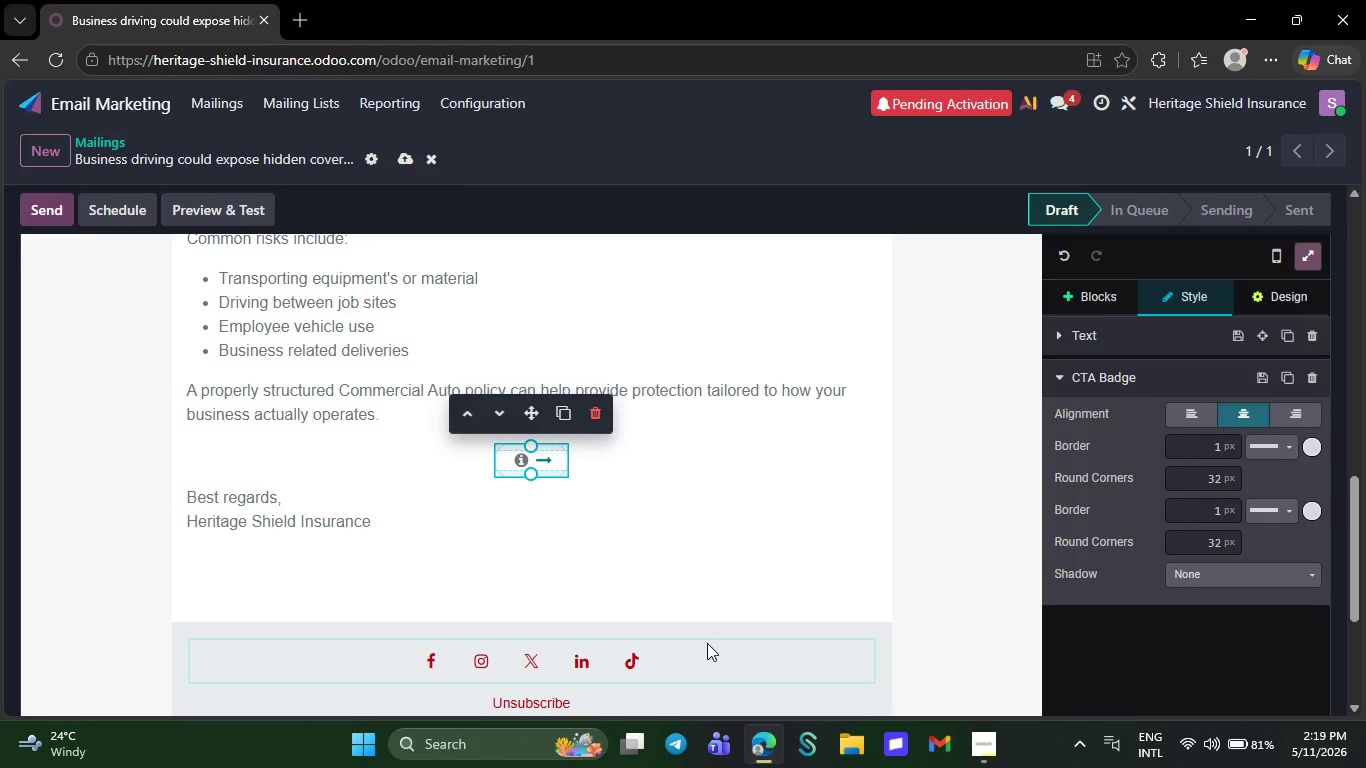 
type( Review My Coverage)
 